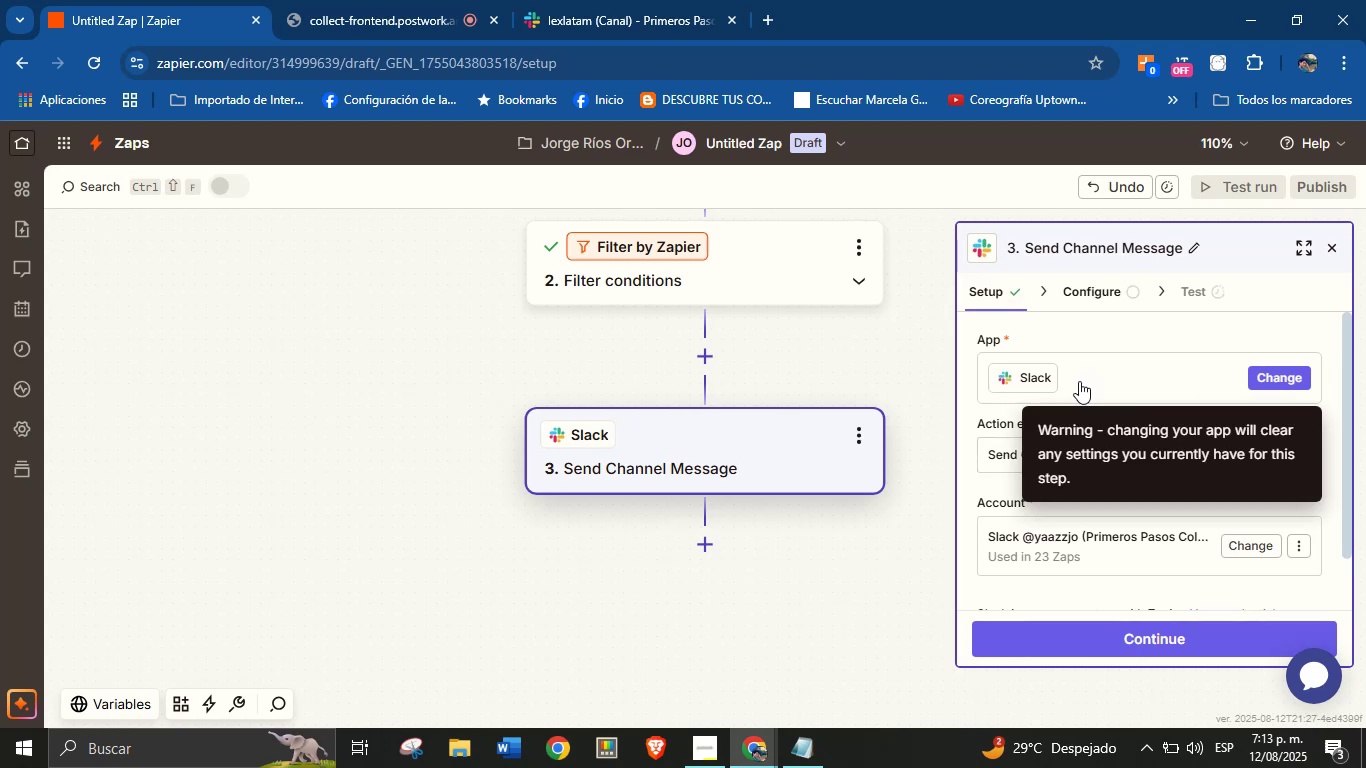 
scroll: coordinate [1198, 486], scroll_direction: none, amount: 0.0
 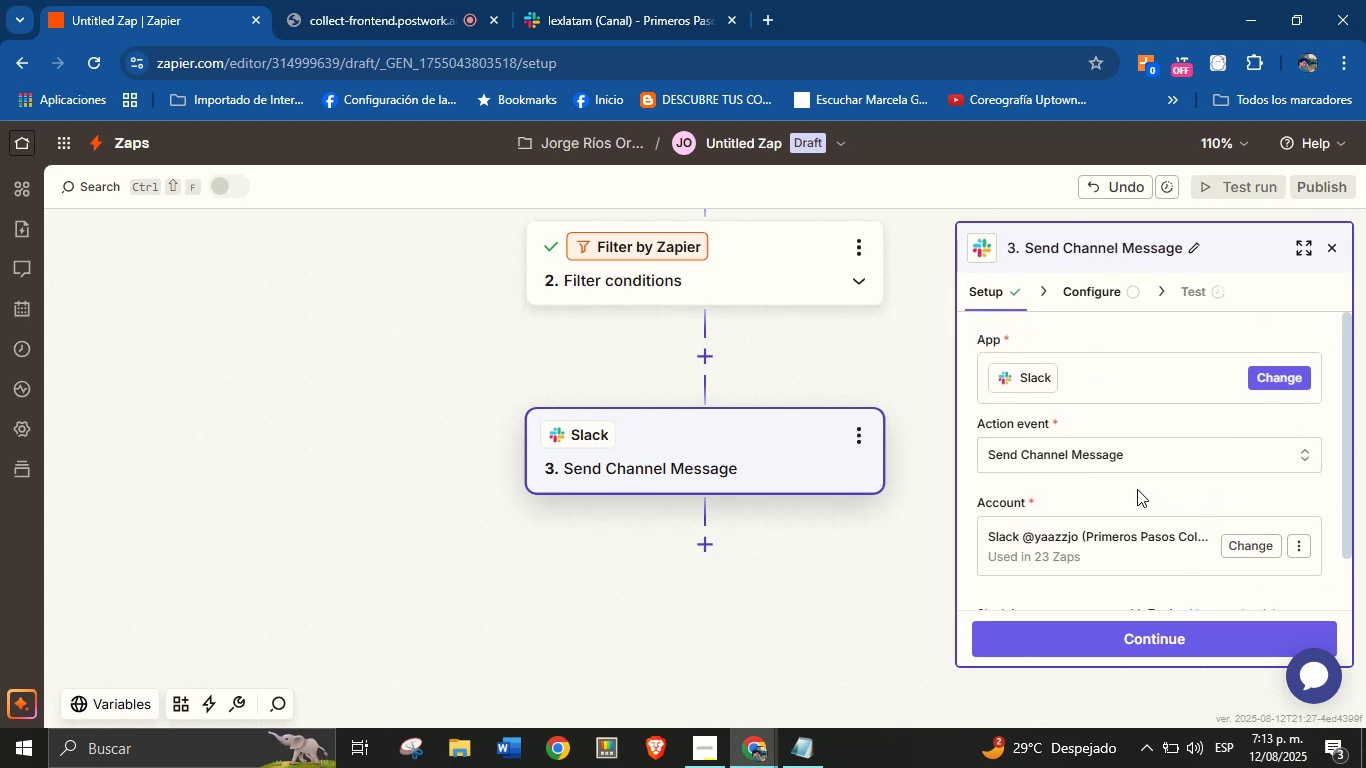 
scroll: coordinate [1132, 528], scroll_direction: down, amount: 2.0
 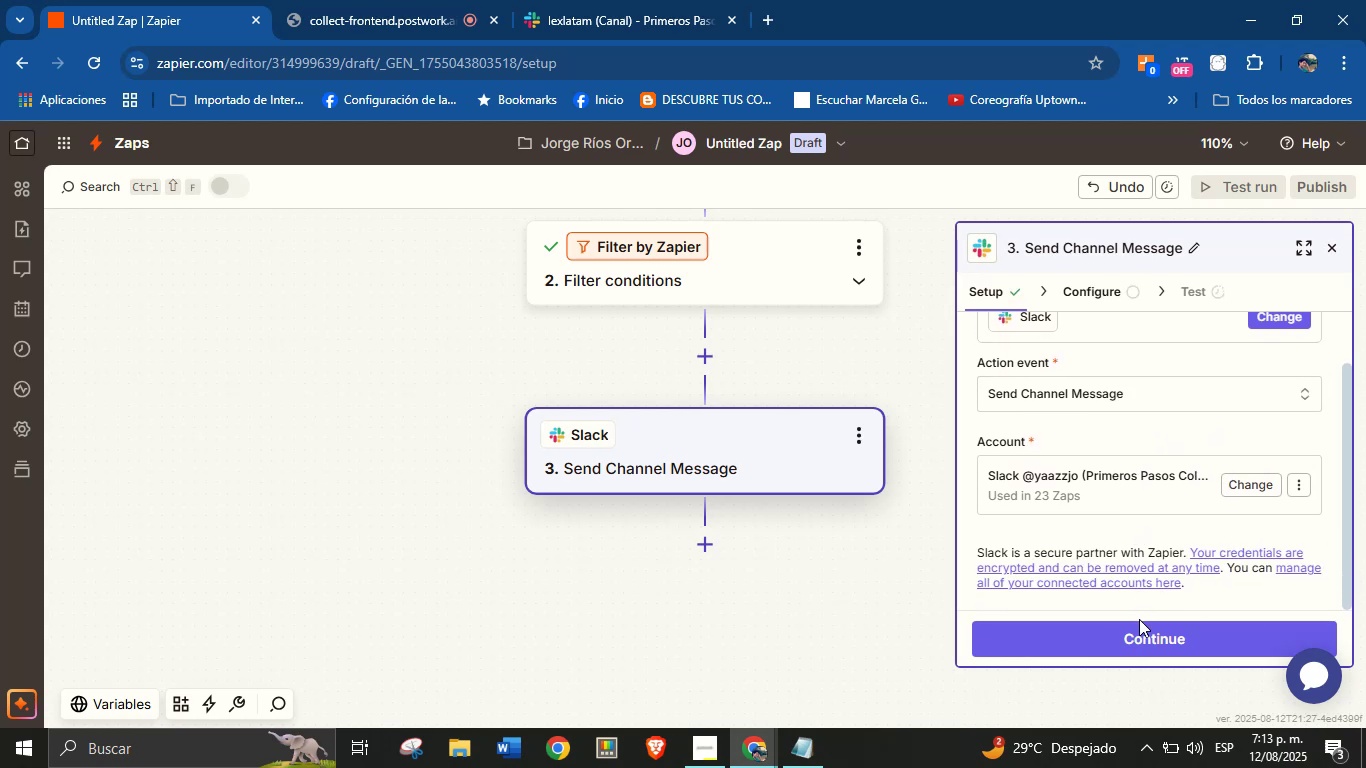 
left_click([1139, 627])
 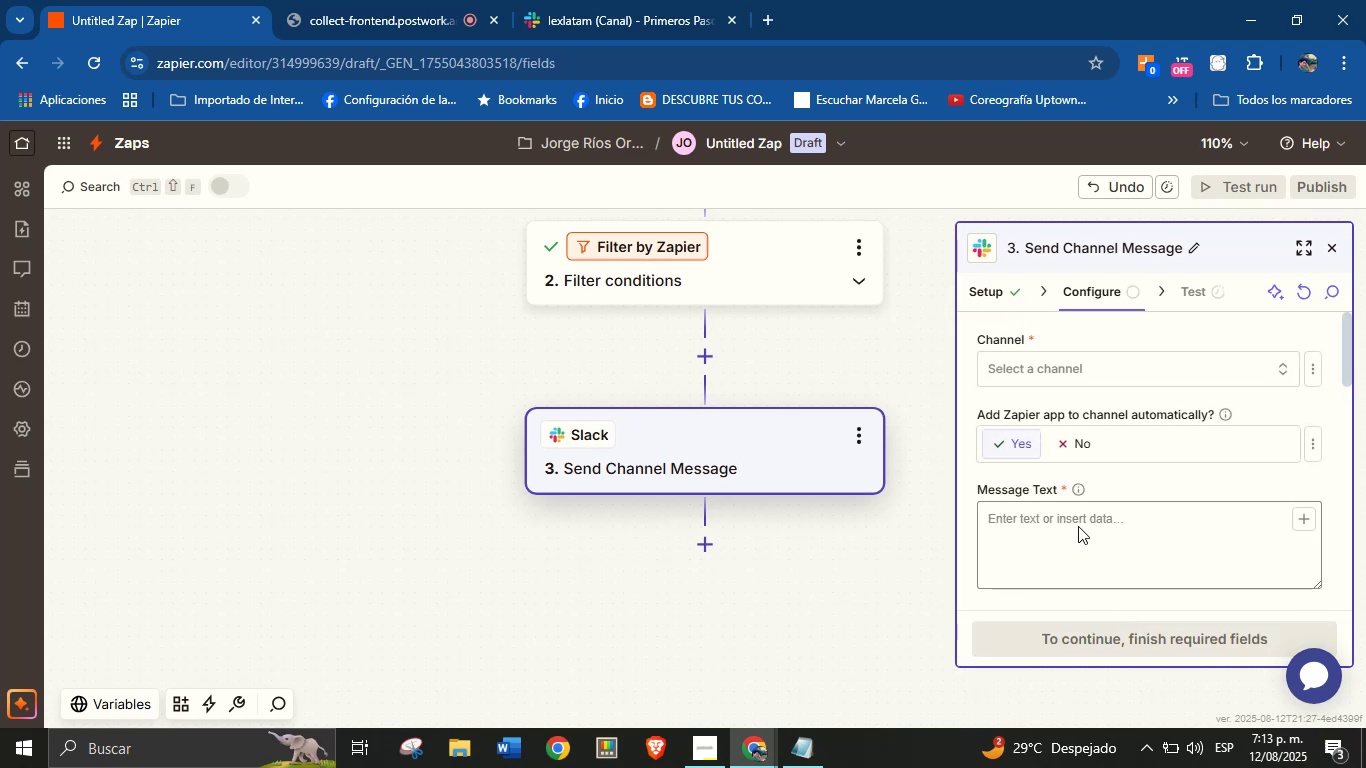 
left_click([1059, 363])
 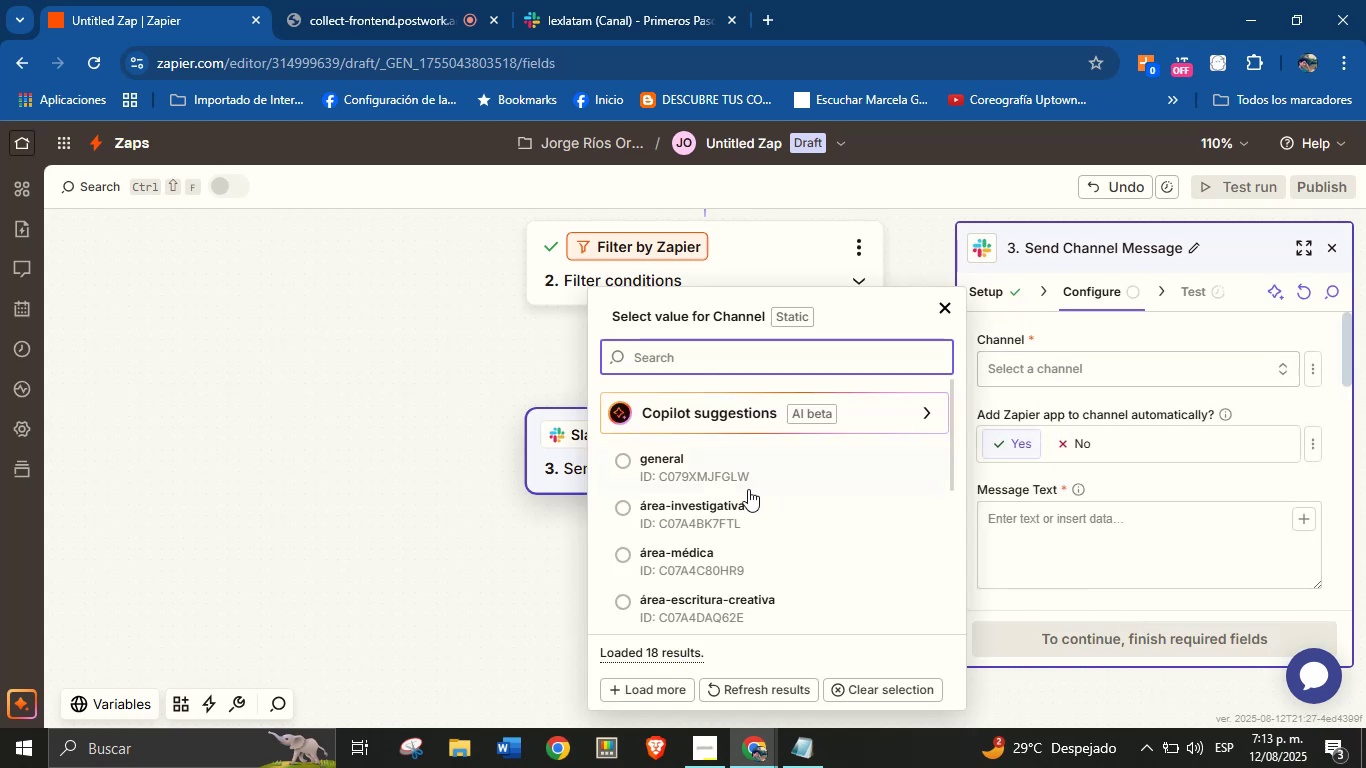 
scroll: coordinate [748, 515], scroll_direction: down, amount: 6.0
 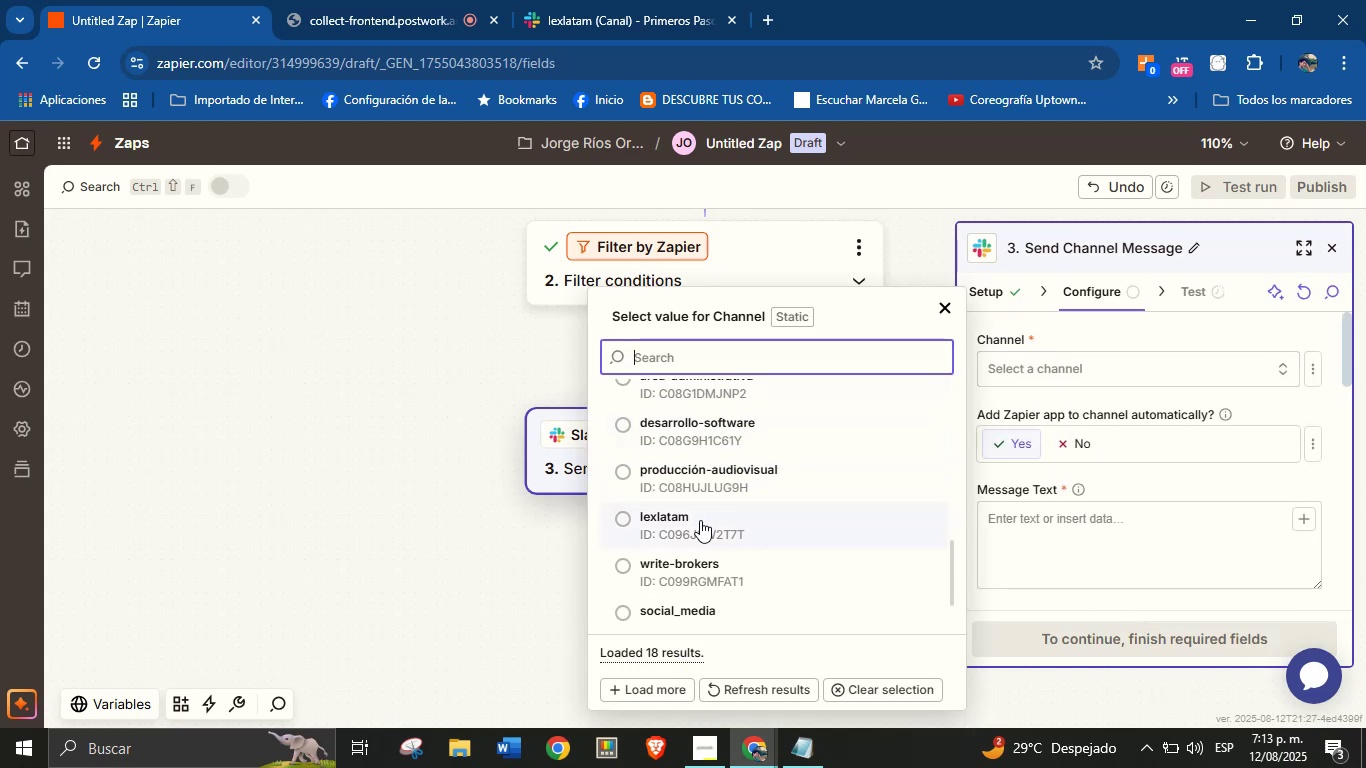 
left_click([693, 521])
 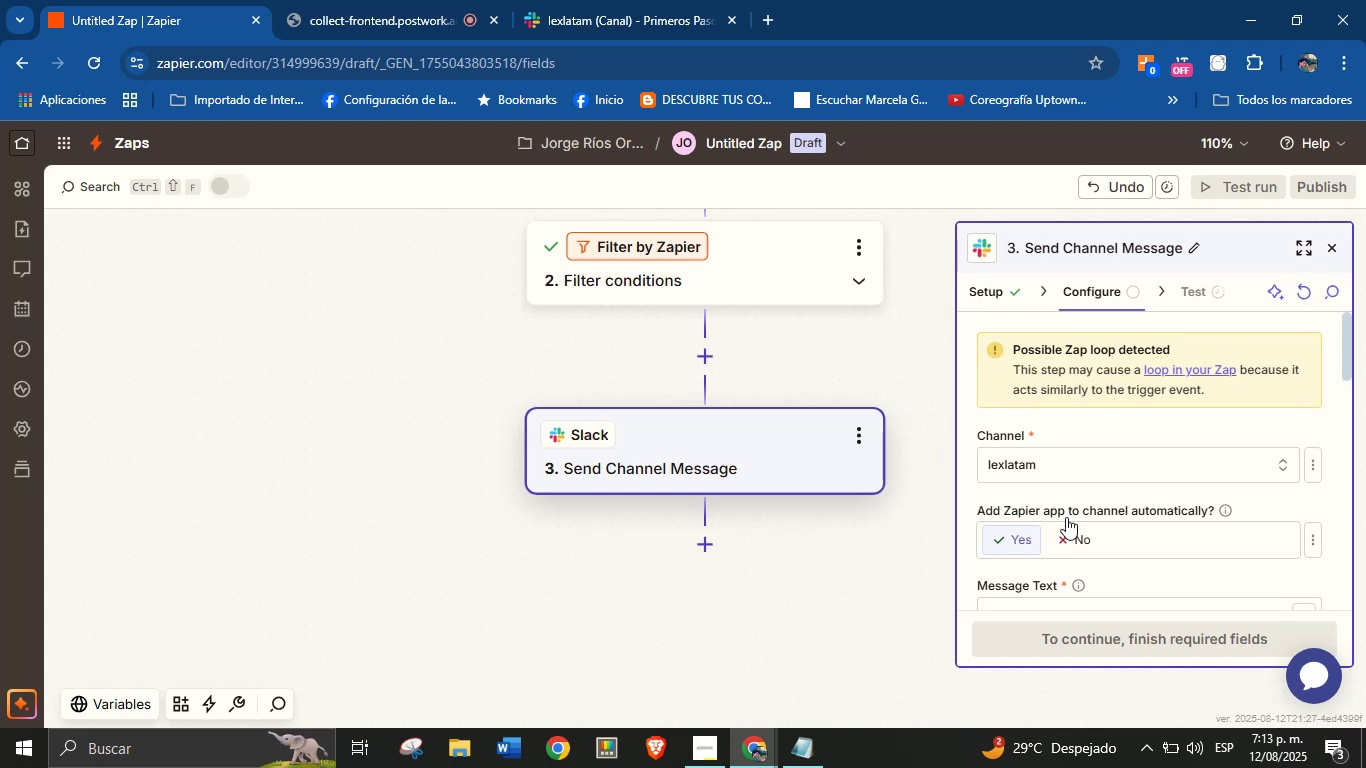 
scroll: coordinate [1096, 471], scroll_direction: down, amount: 1.0
 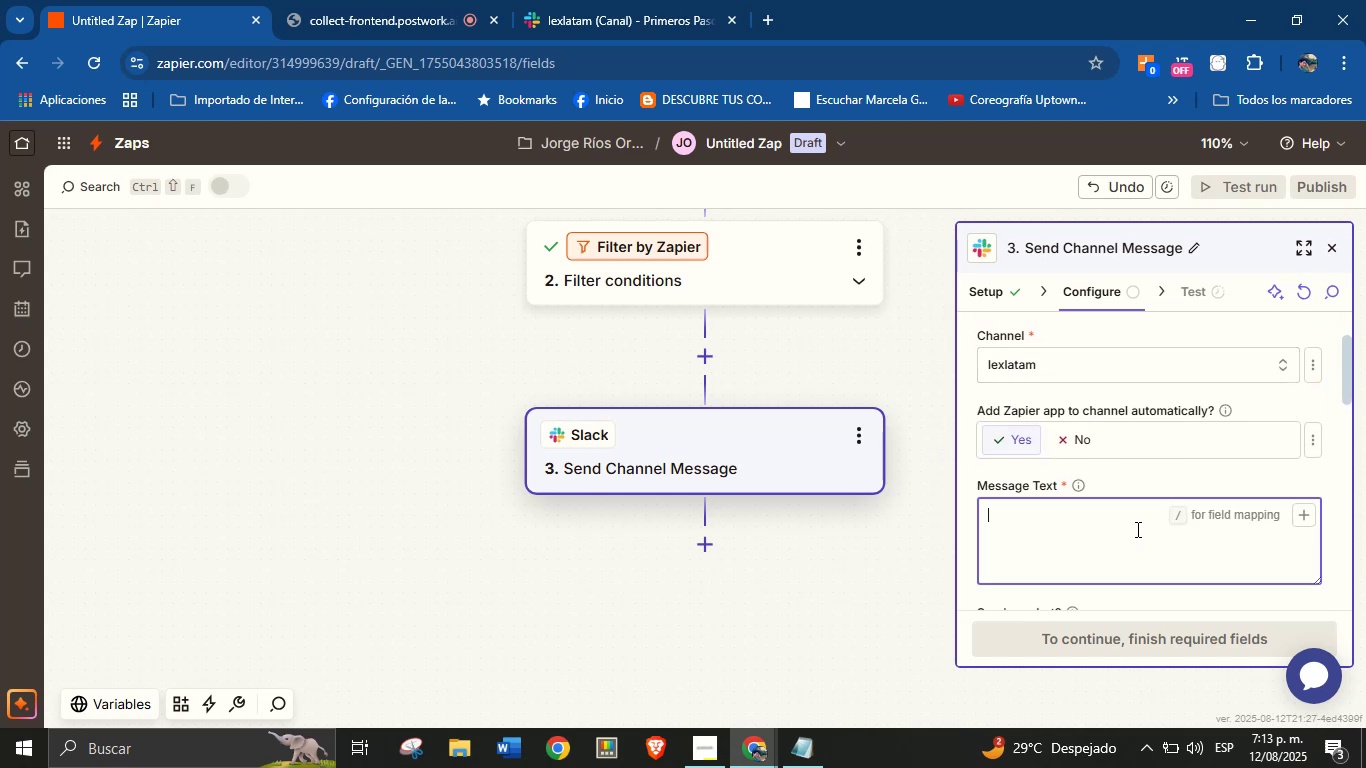 
key(Meta+V)
 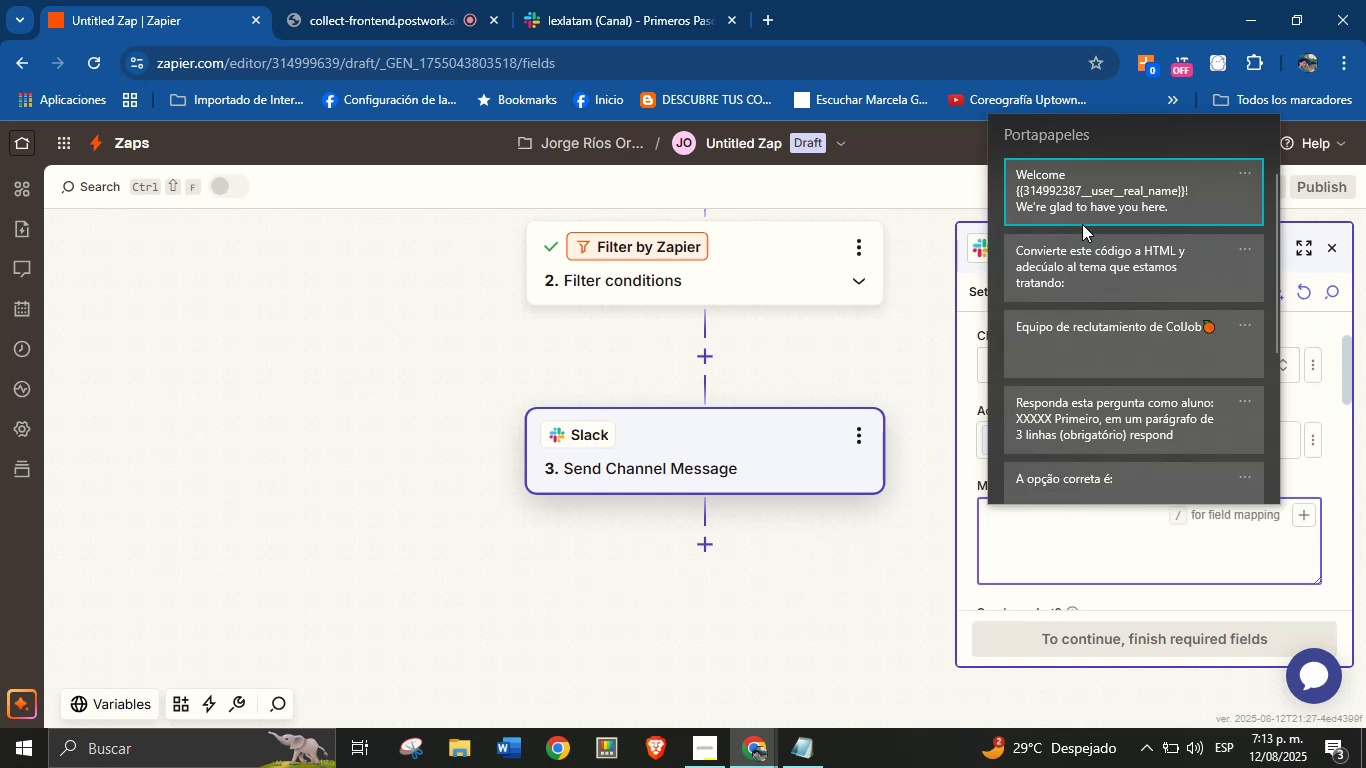 
left_click([1096, 186])
 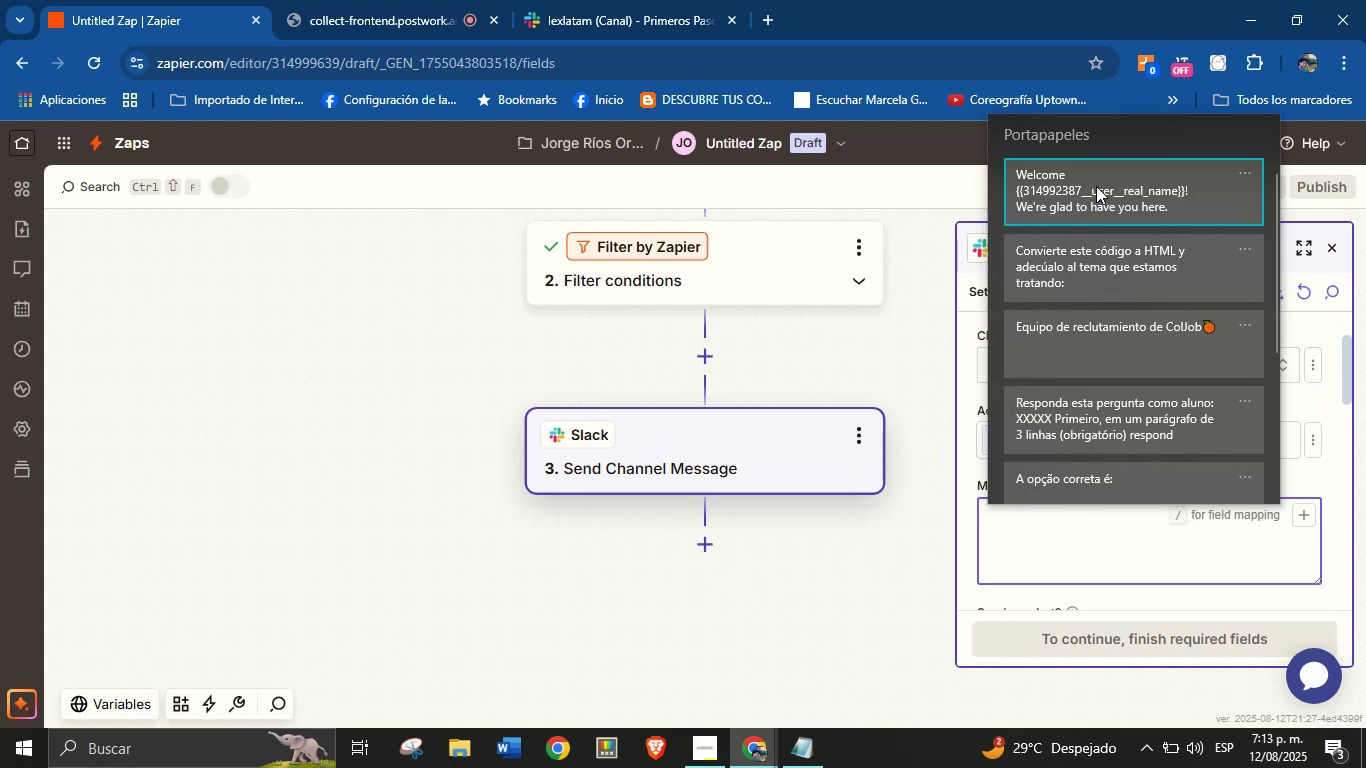 
key(Control+ControlLeft)
 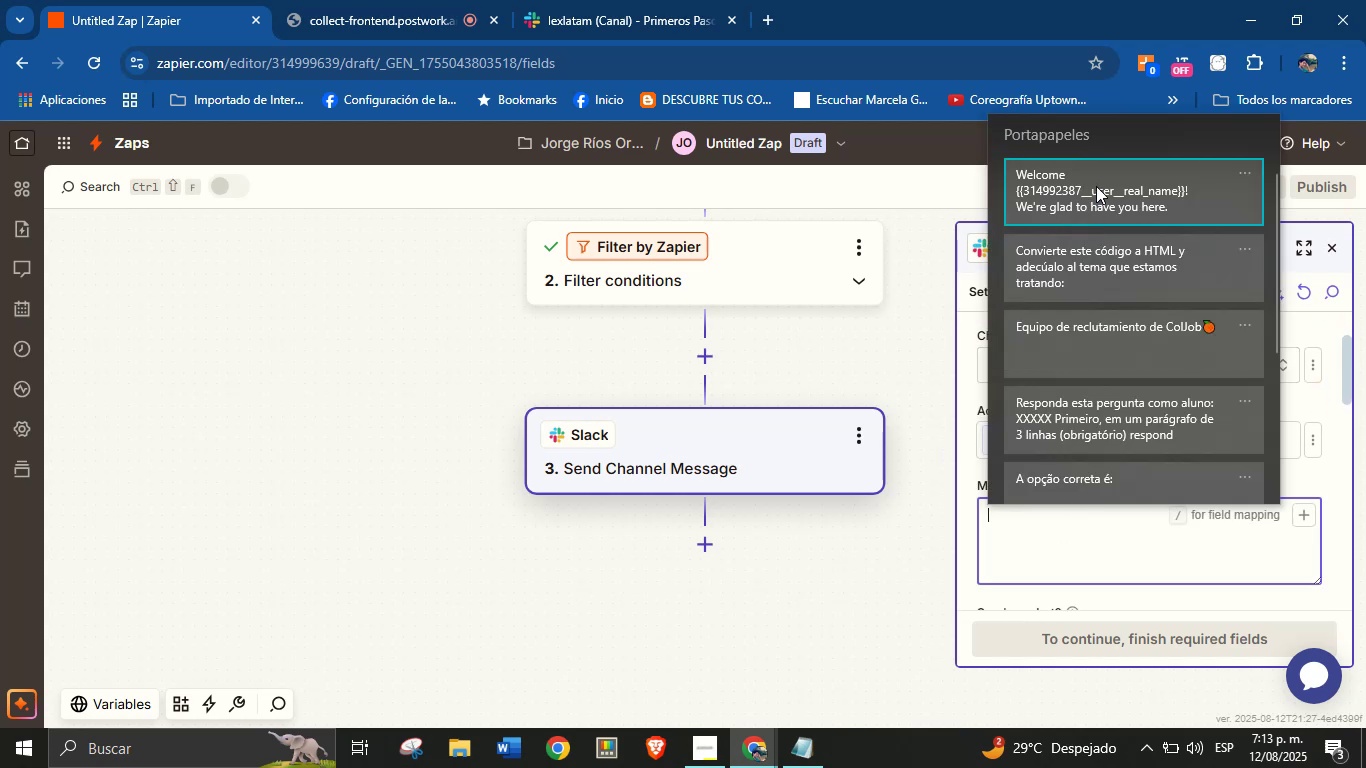 
key(Control+V)
 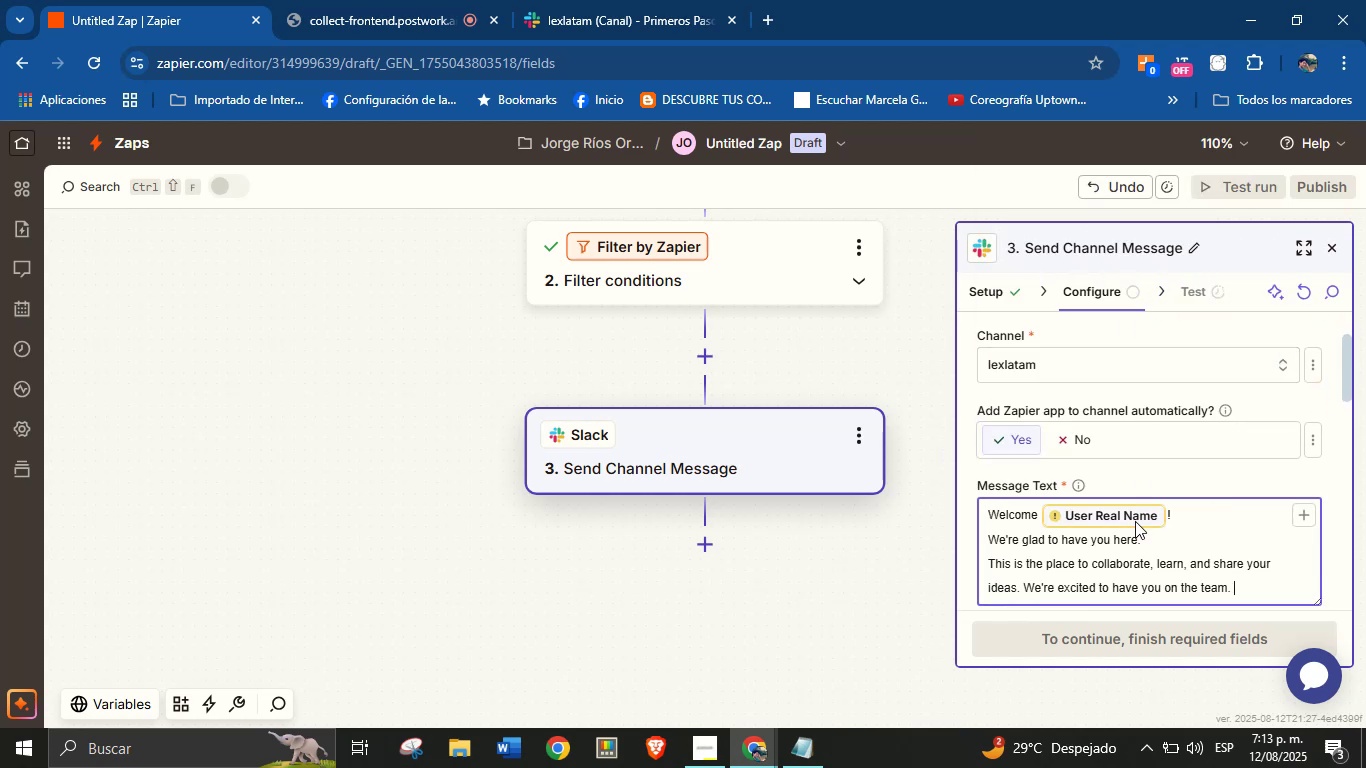 
left_click([1134, 509])
 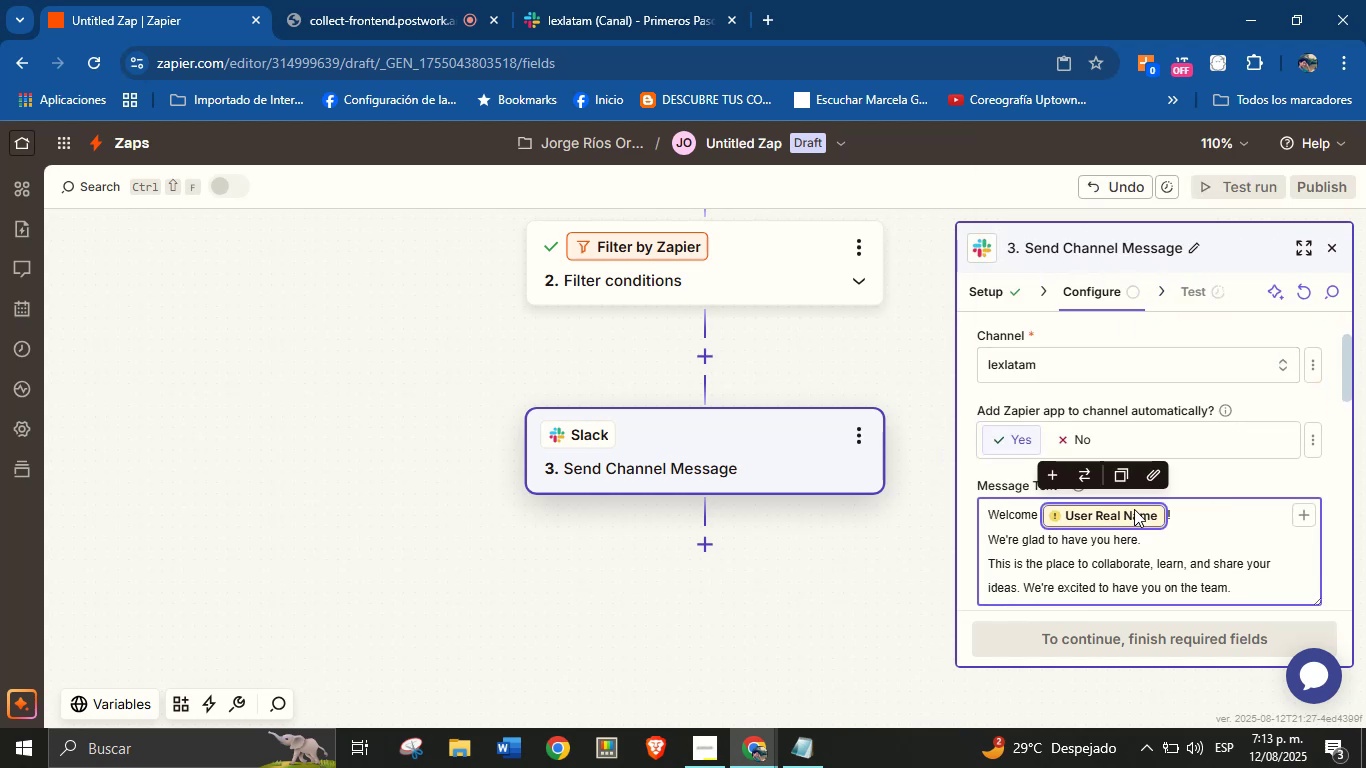 
key(Backspace)
 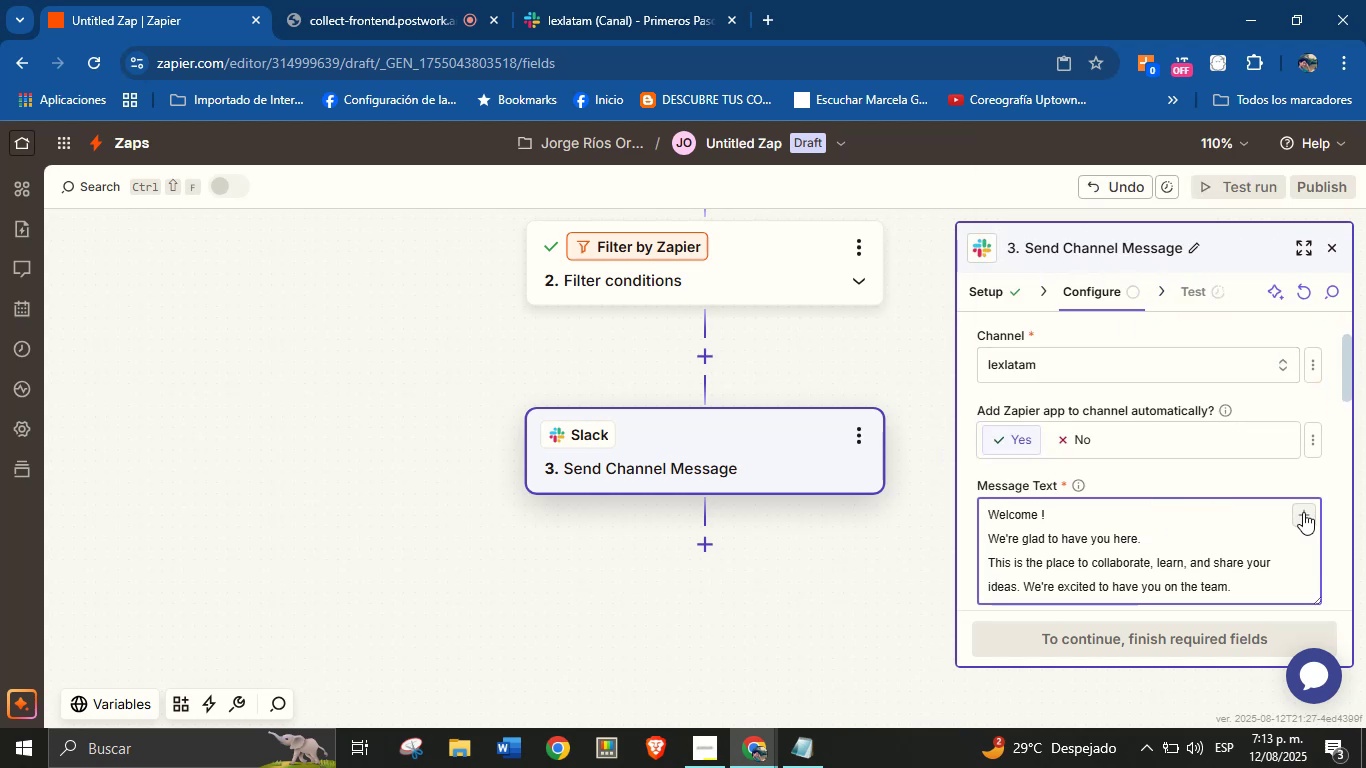 
left_click([1304, 513])
 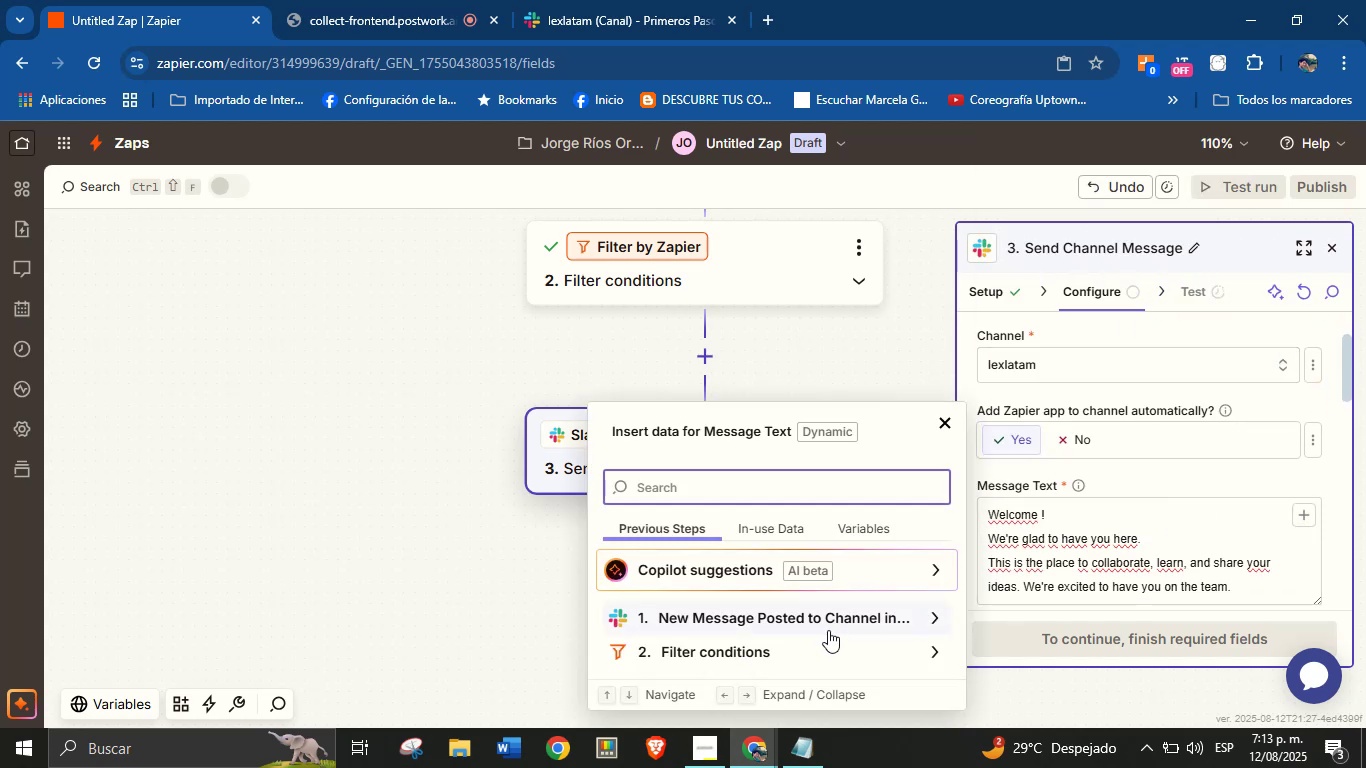 
left_click([835, 609])
 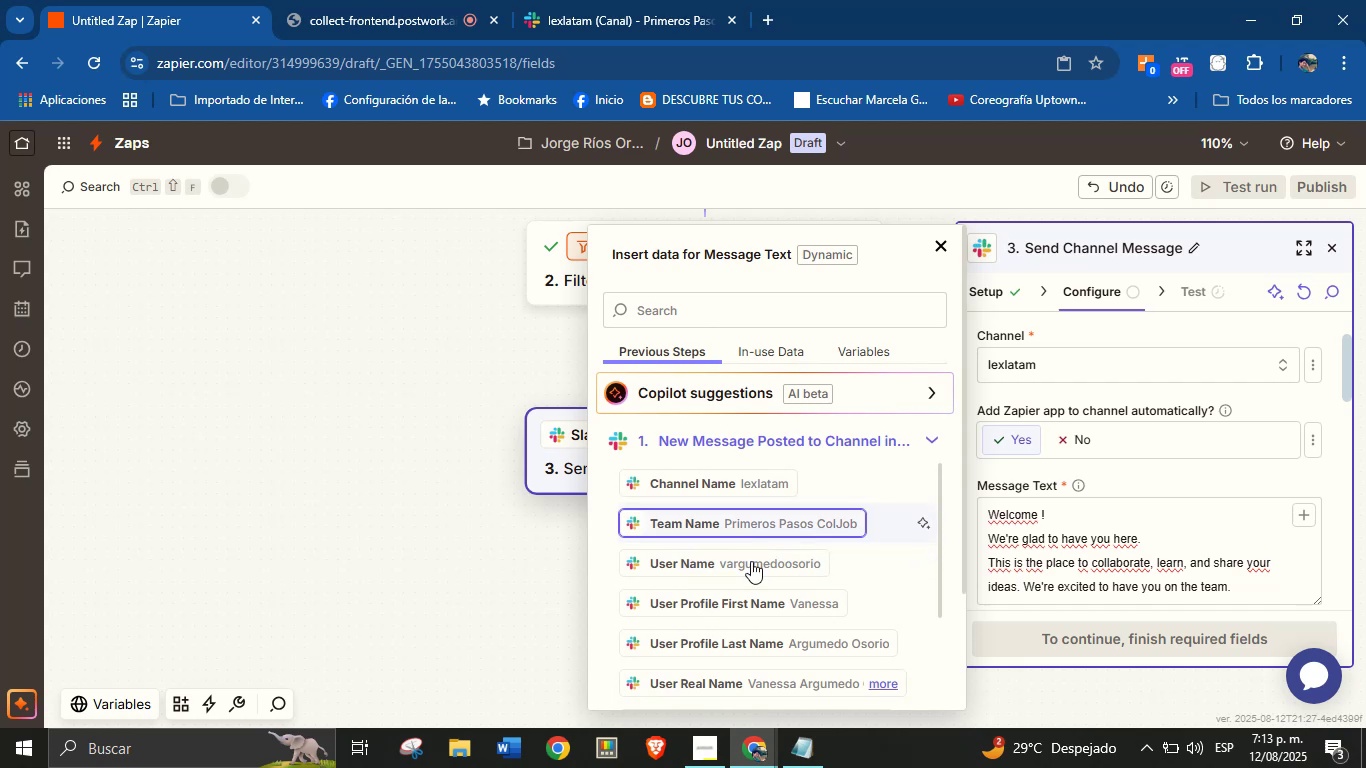 
left_click([750, 639])
 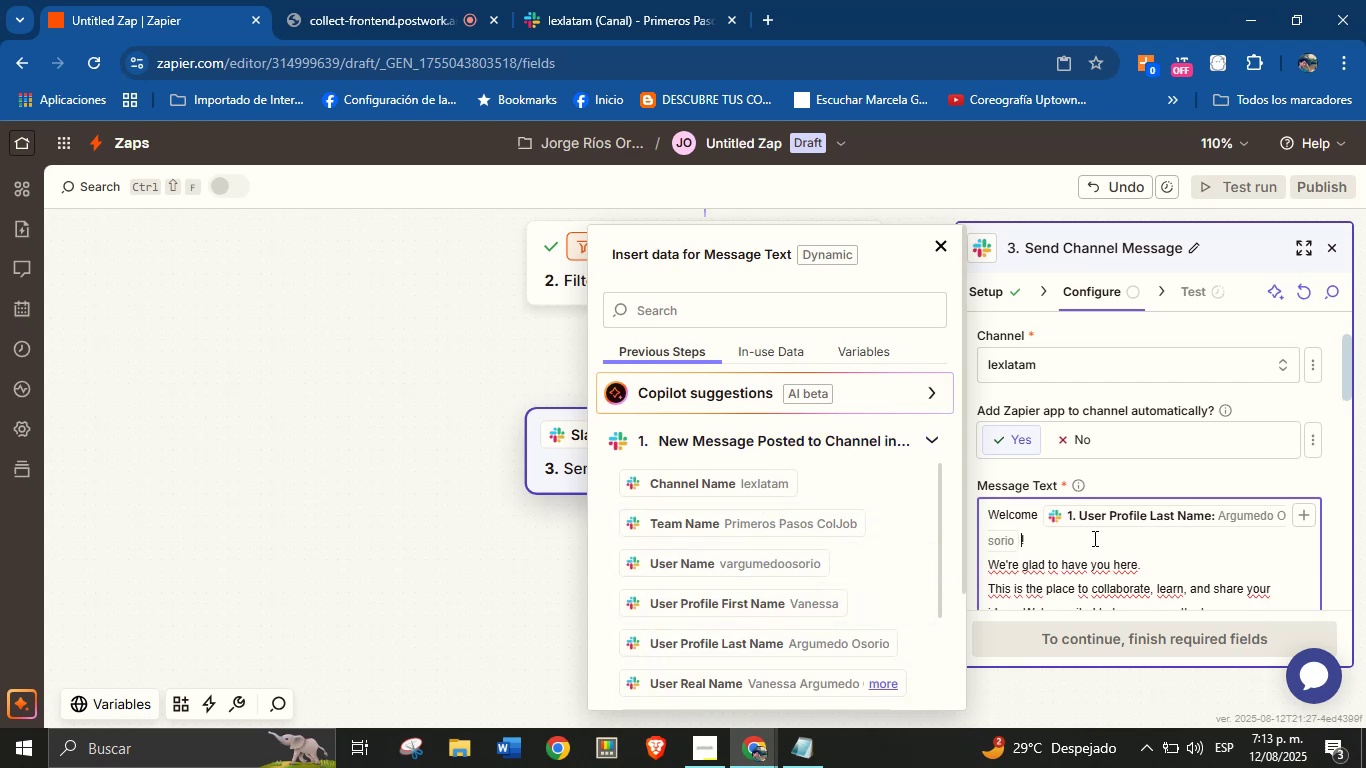 
left_click([1093, 568])
 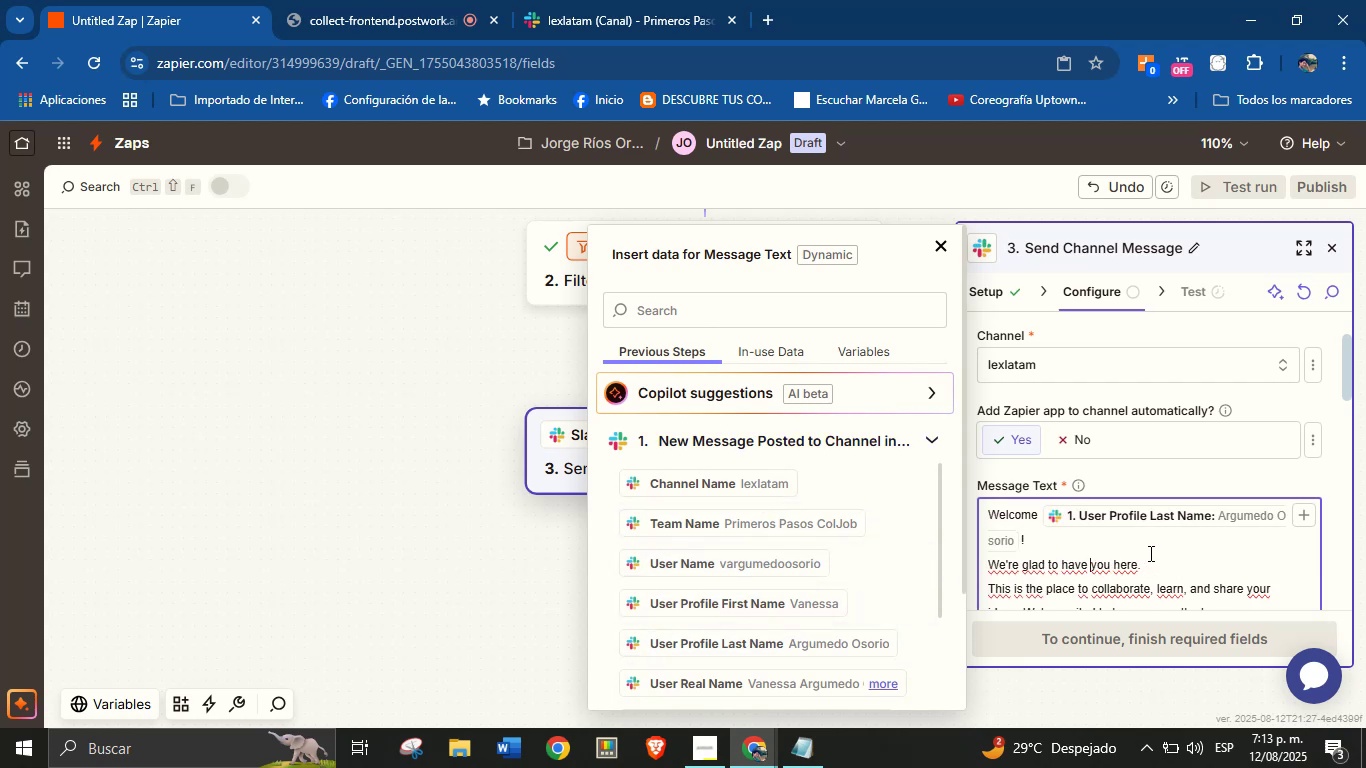 
scroll: coordinate [1160, 547], scroll_direction: down, amount: 2.0
 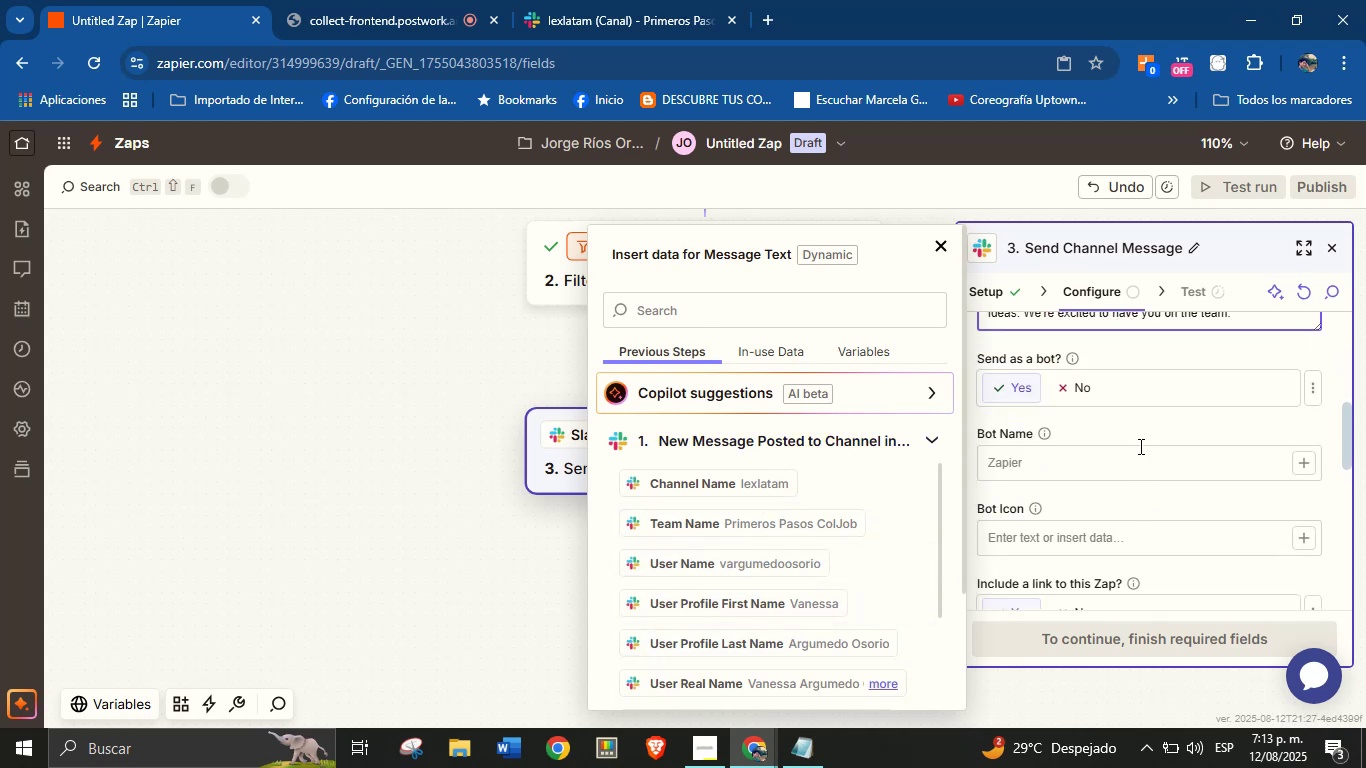 
left_click([1130, 458])
 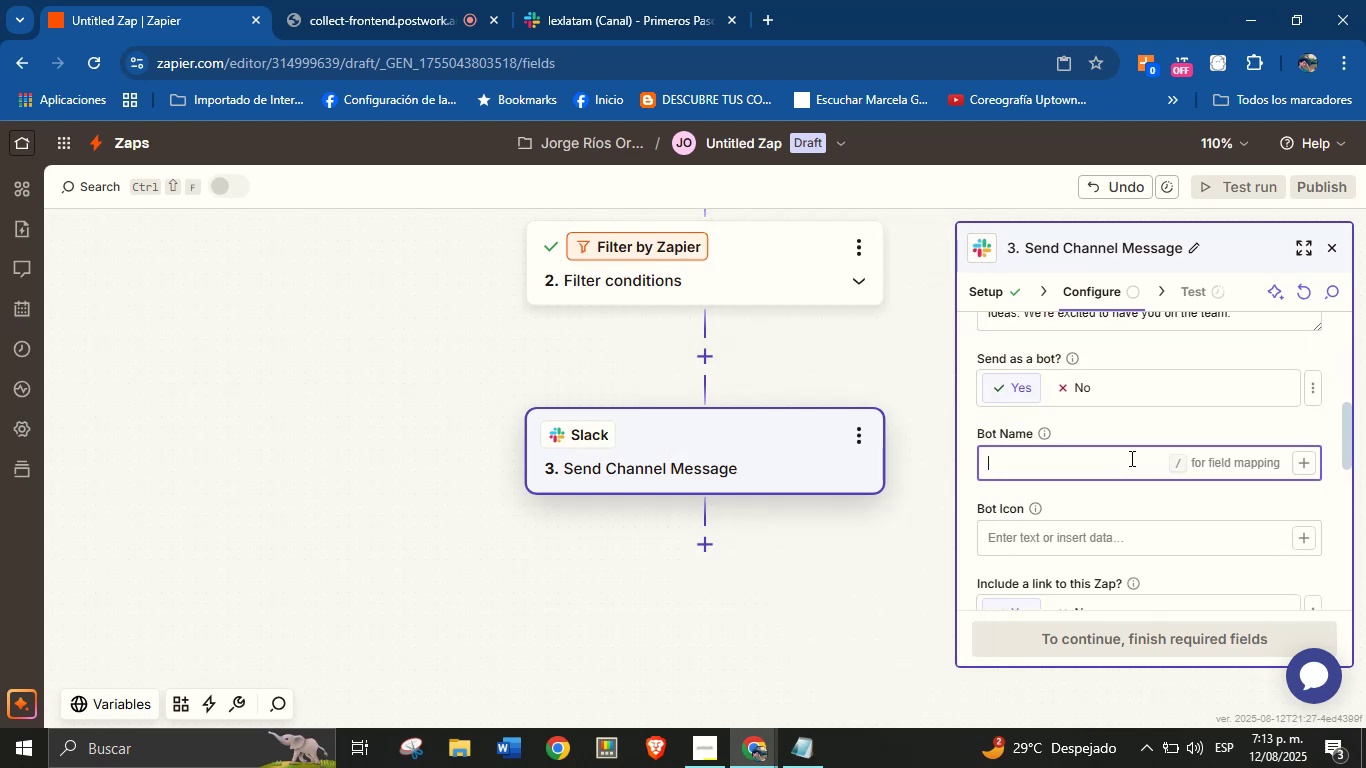 
type(Orenji from ColJob)
 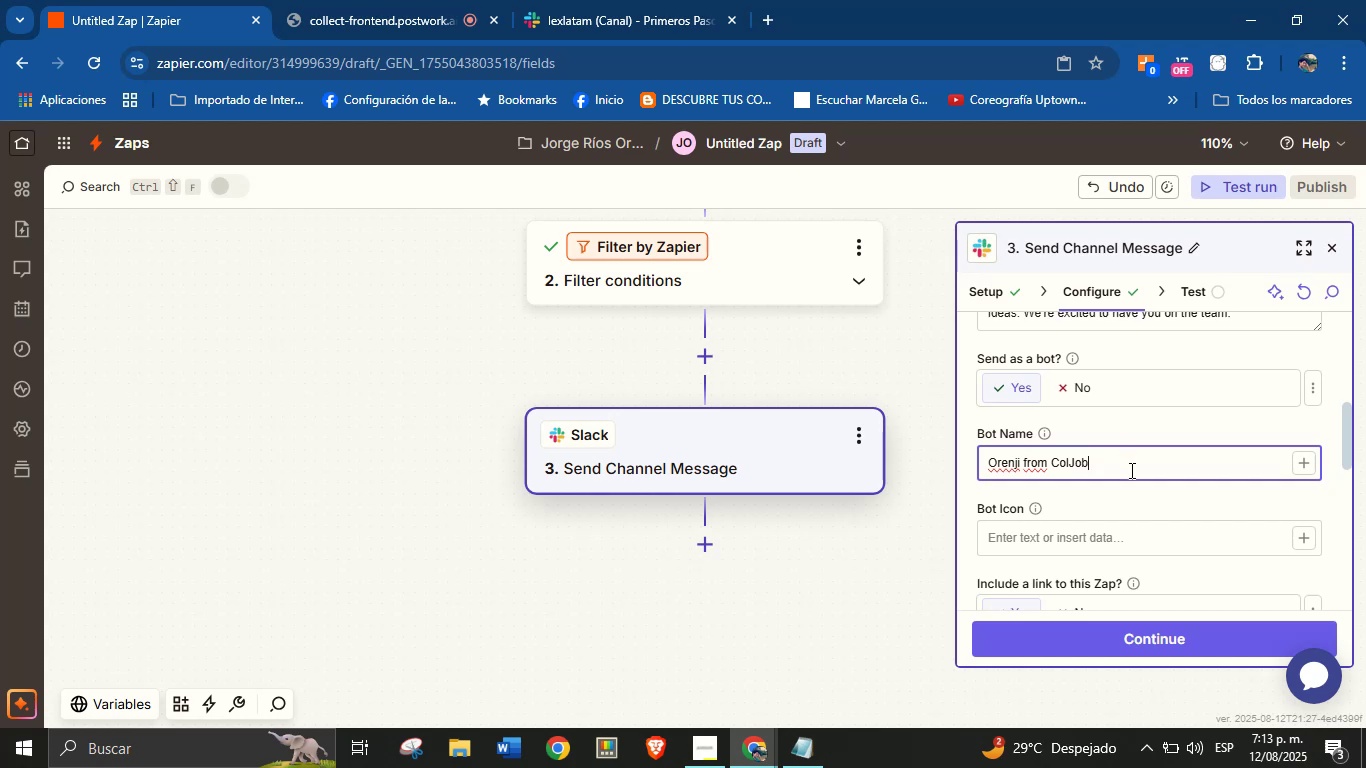 
left_click([1144, 497])
 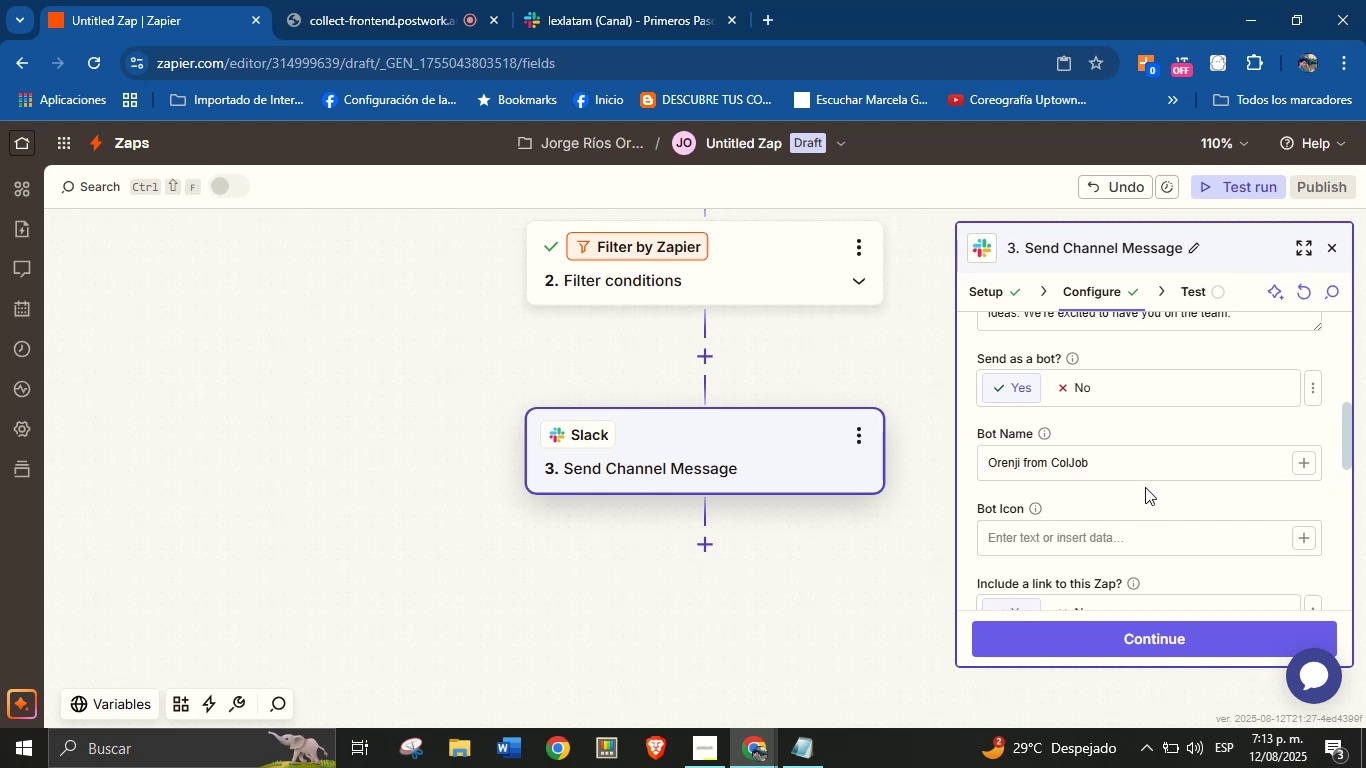 
scroll: coordinate [1160, 474], scroll_direction: down, amount: 11.0
 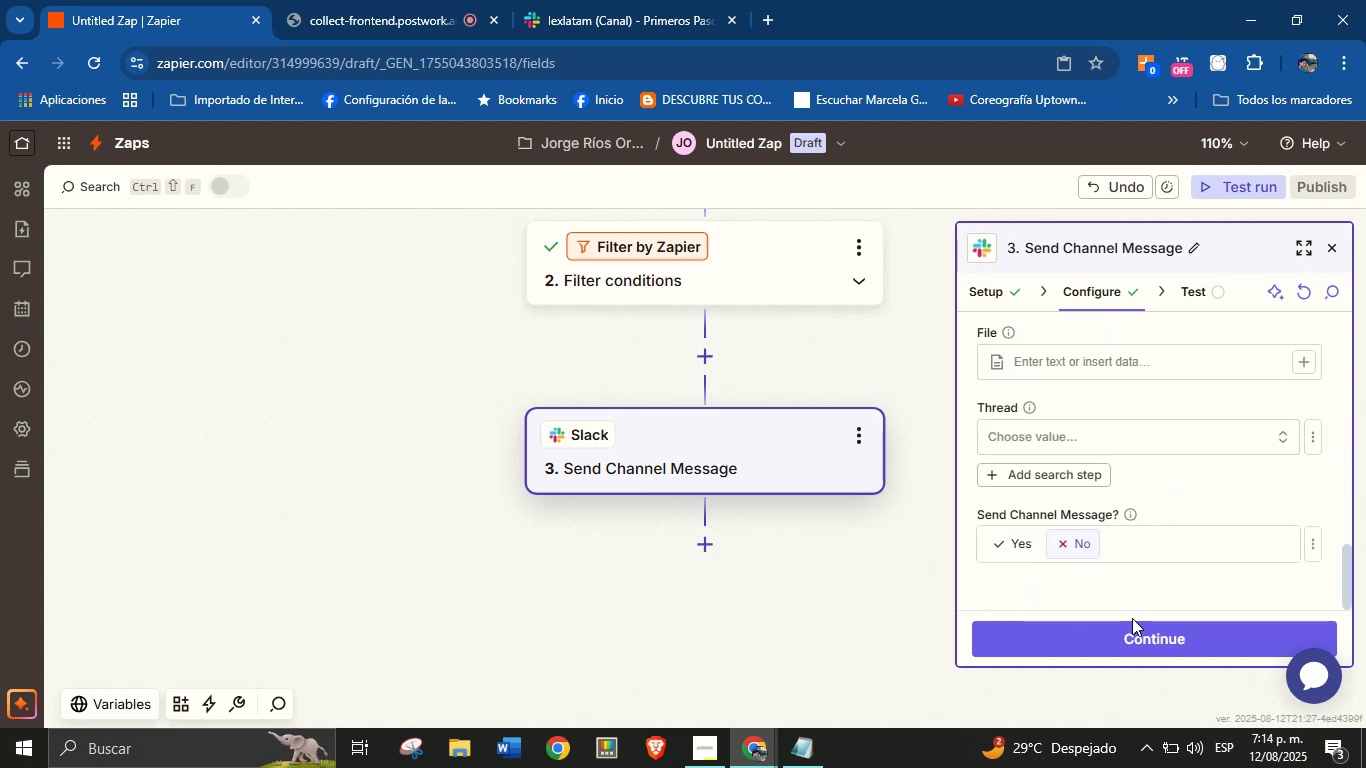 
left_click([1132, 634])
 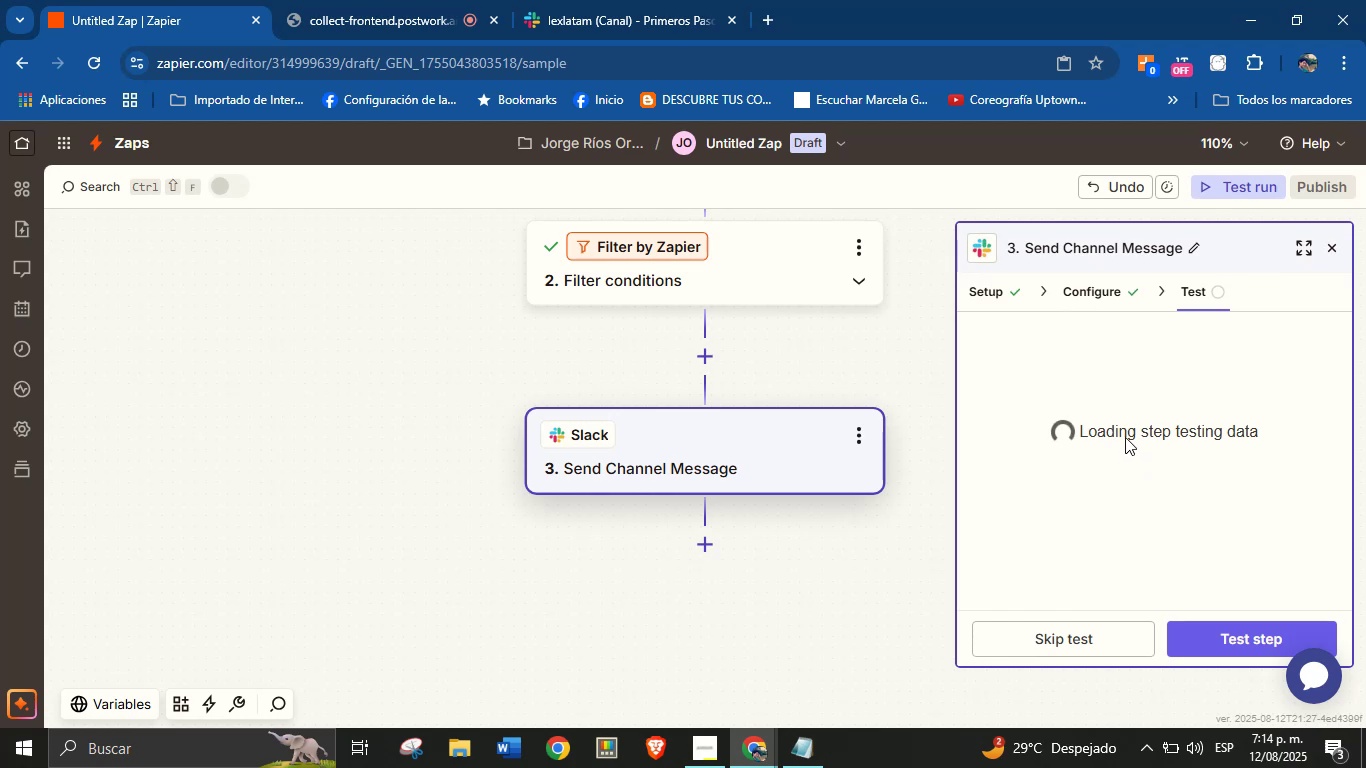 
scroll: coordinate [1134, 446], scroll_direction: up, amount: 1.0
 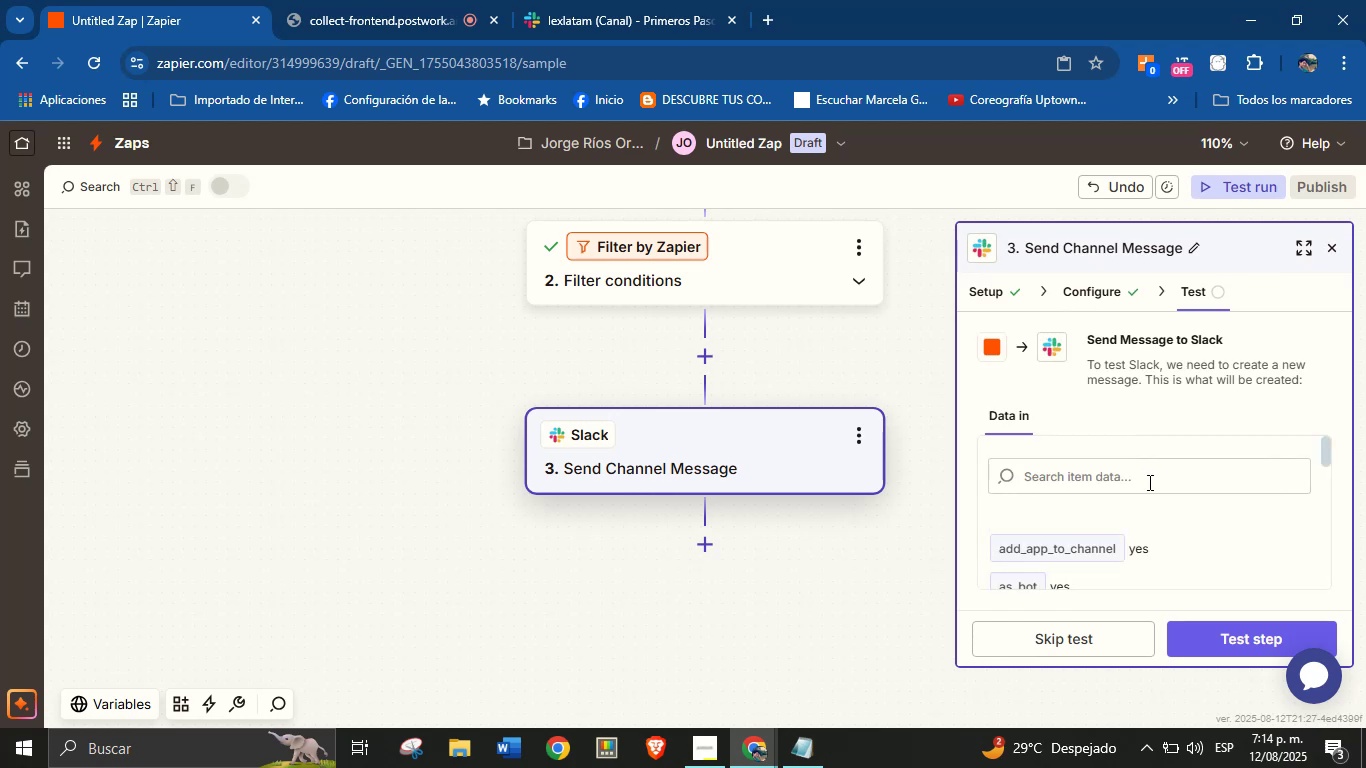 
scroll: coordinate [1172, 521], scroll_direction: down, amount: 2.0
 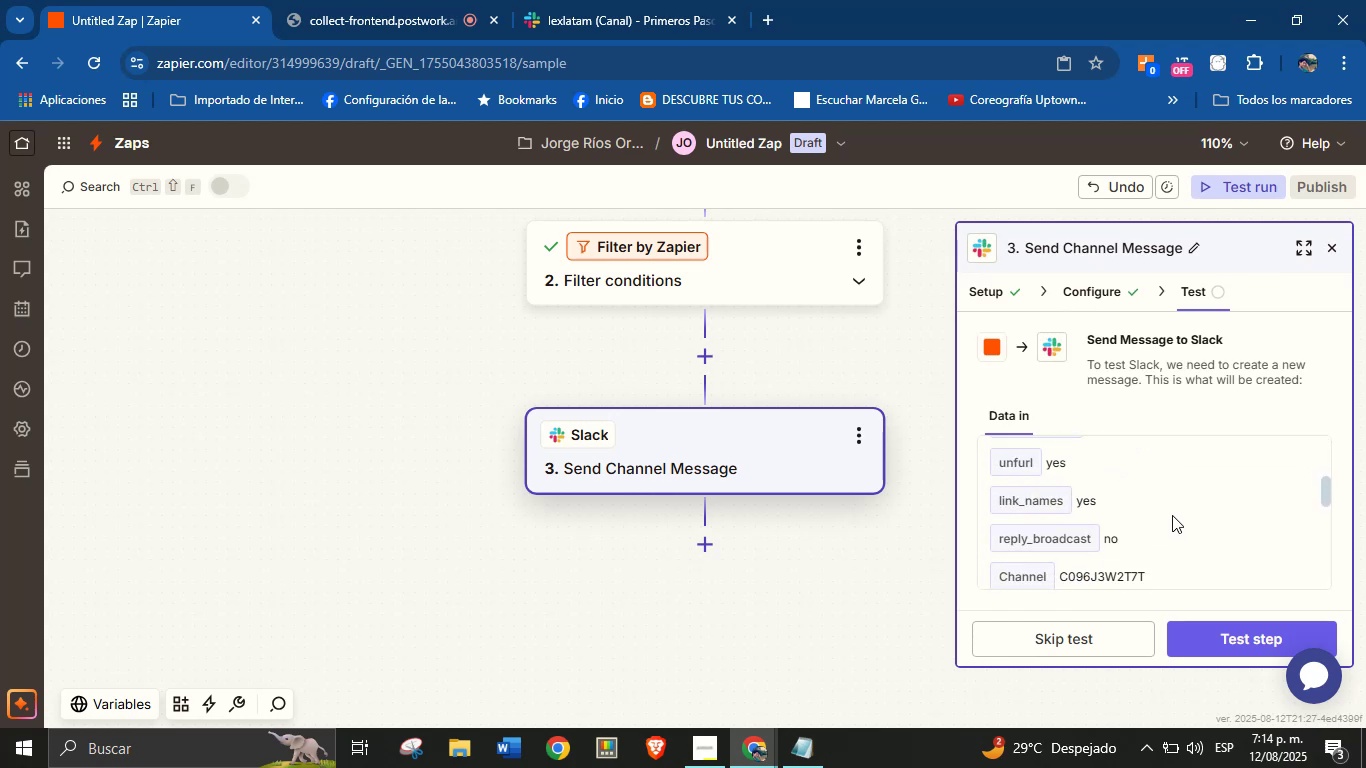 
scroll: coordinate [1170, 496], scroll_direction: none, amount: 0.0
 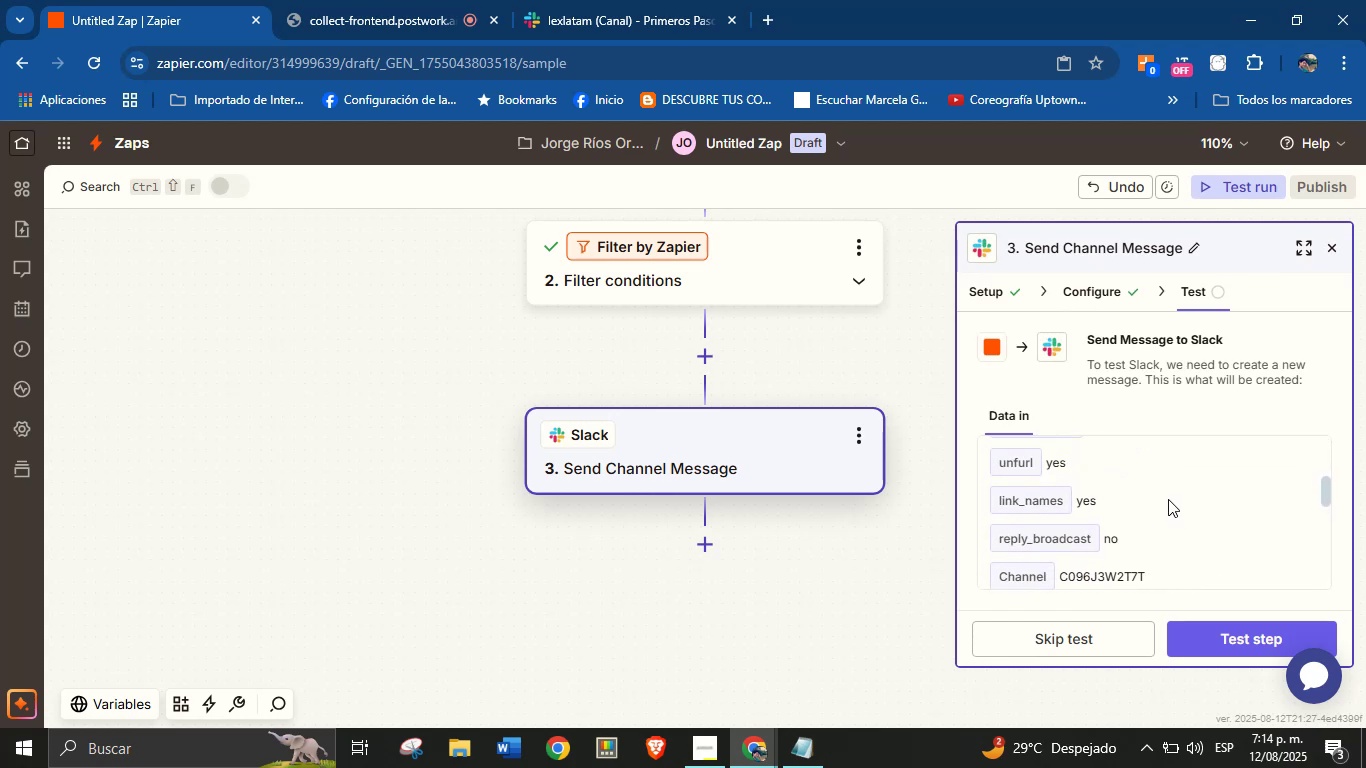 
scroll: coordinate [1169, 500], scroll_direction: down, amount: 1.0
 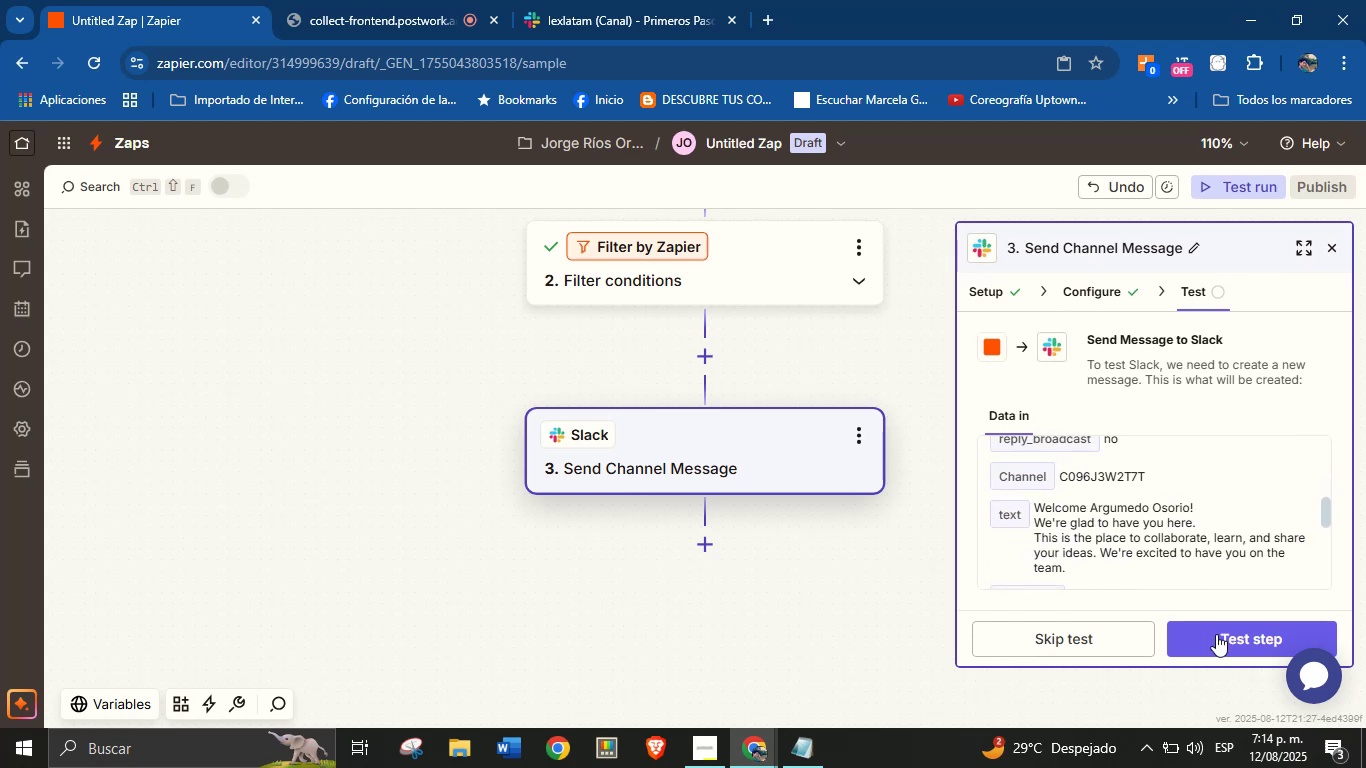 
left_click([1217, 643])
 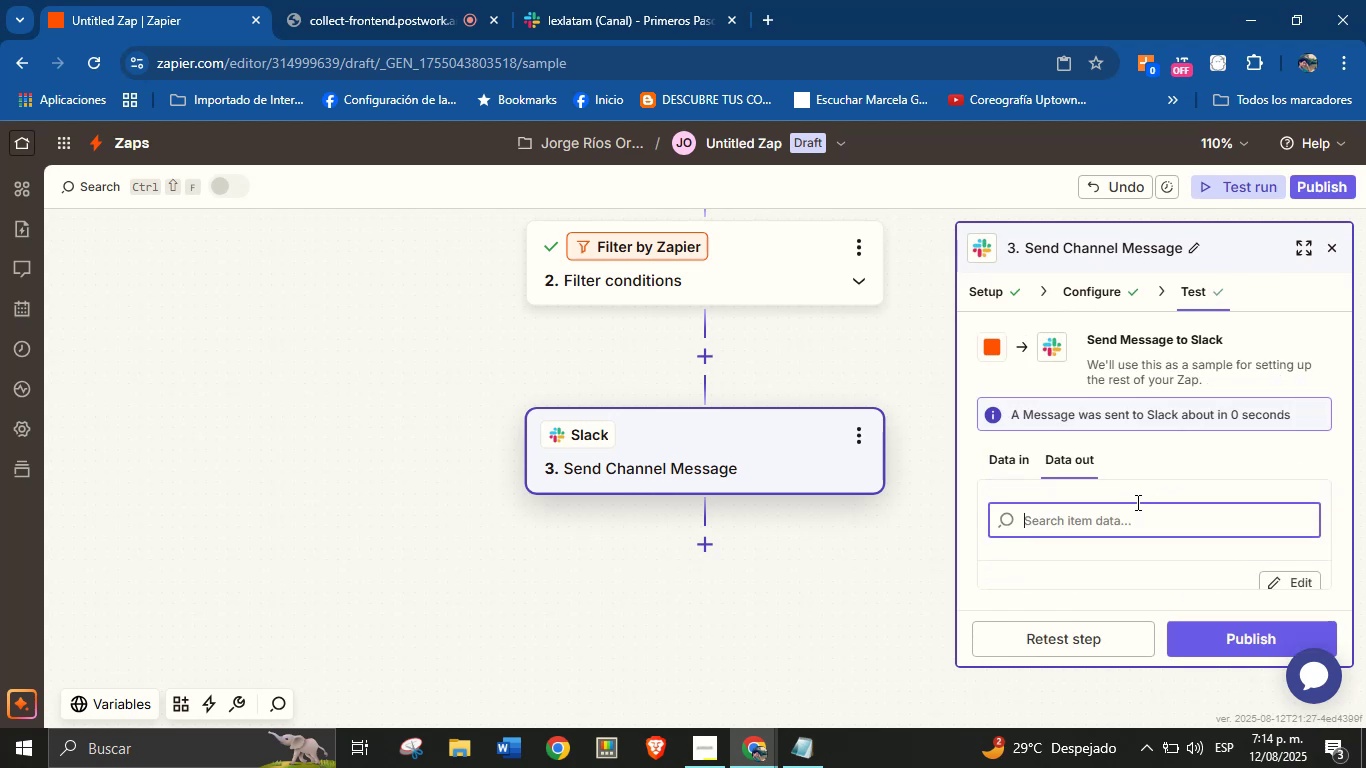 
scroll: coordinate [1133, 474], scroll_direction: down, amount: 2.0
 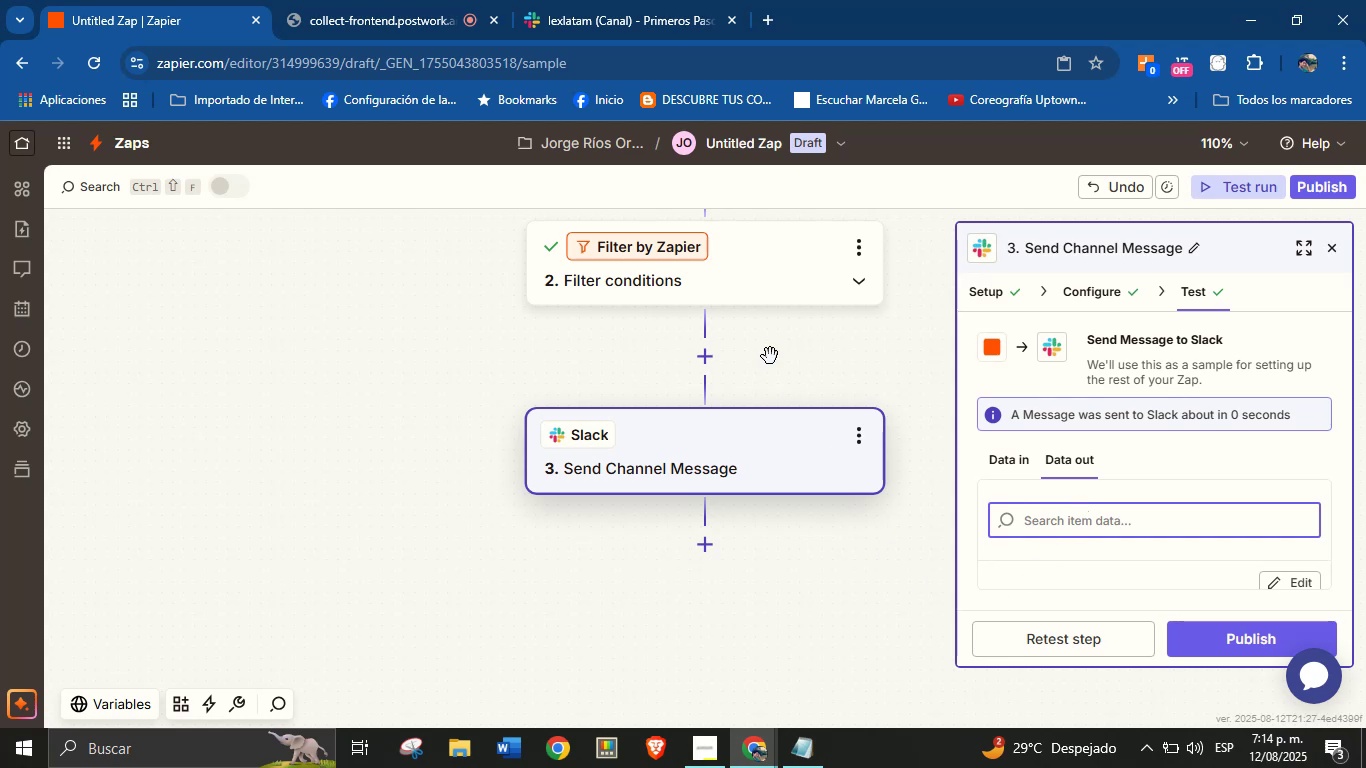 
left_click([750, 139])
 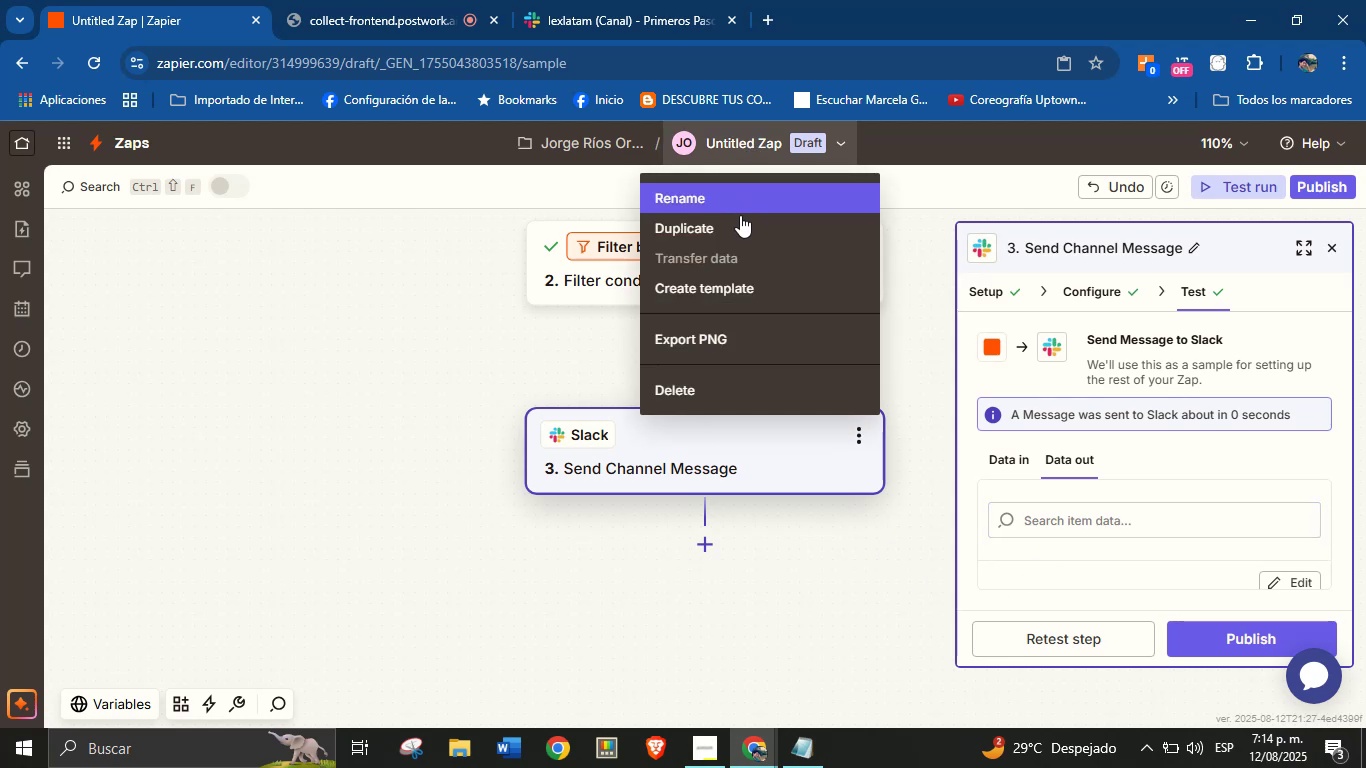 
left_click([739, 195])
 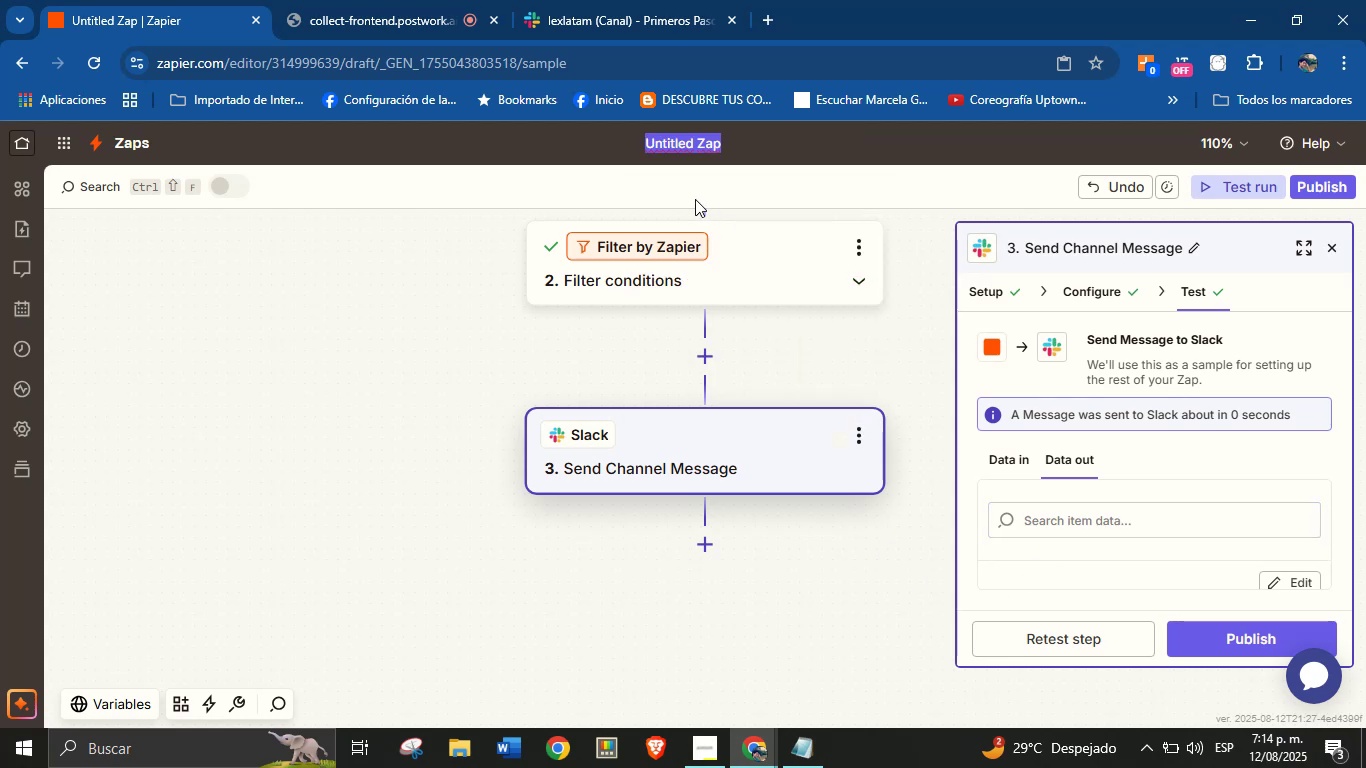 
type(WelcomeLexLat-Slack)
 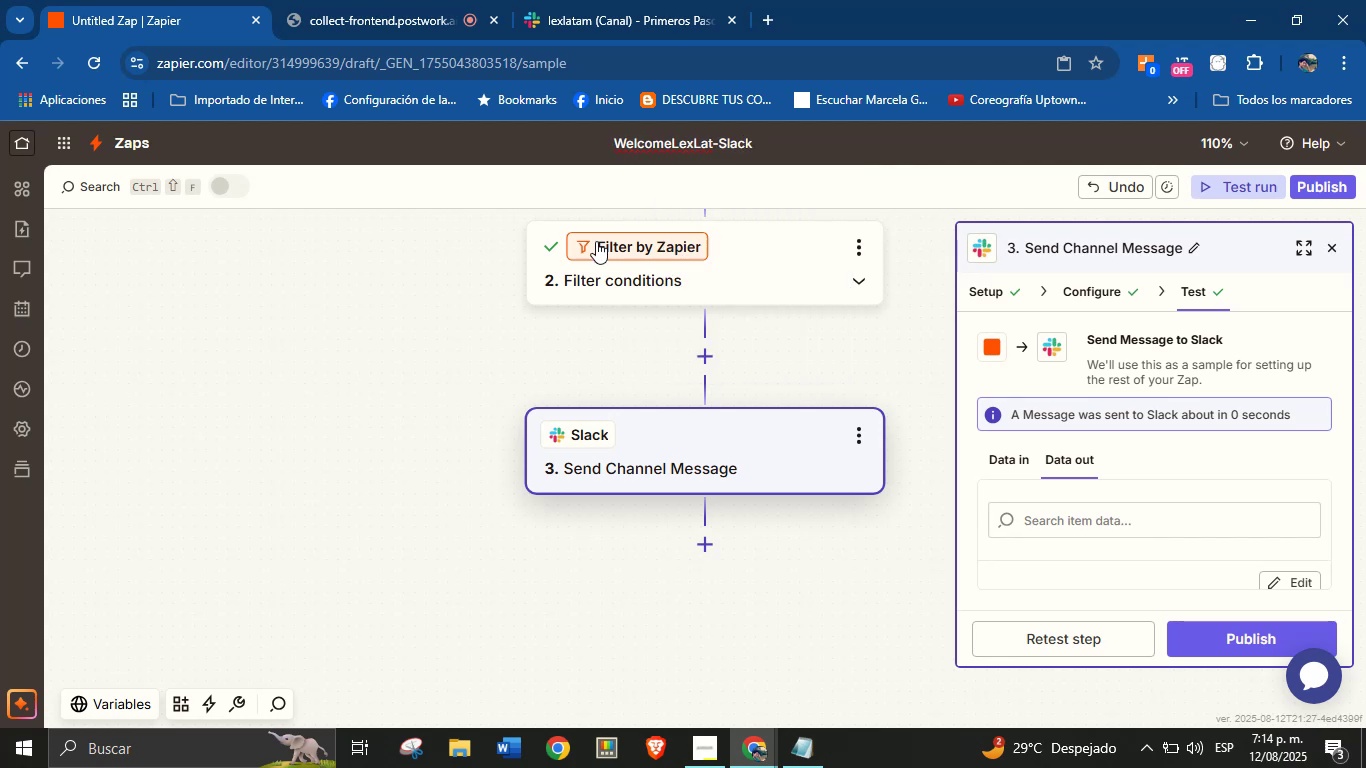 
left_click([454, 329])
 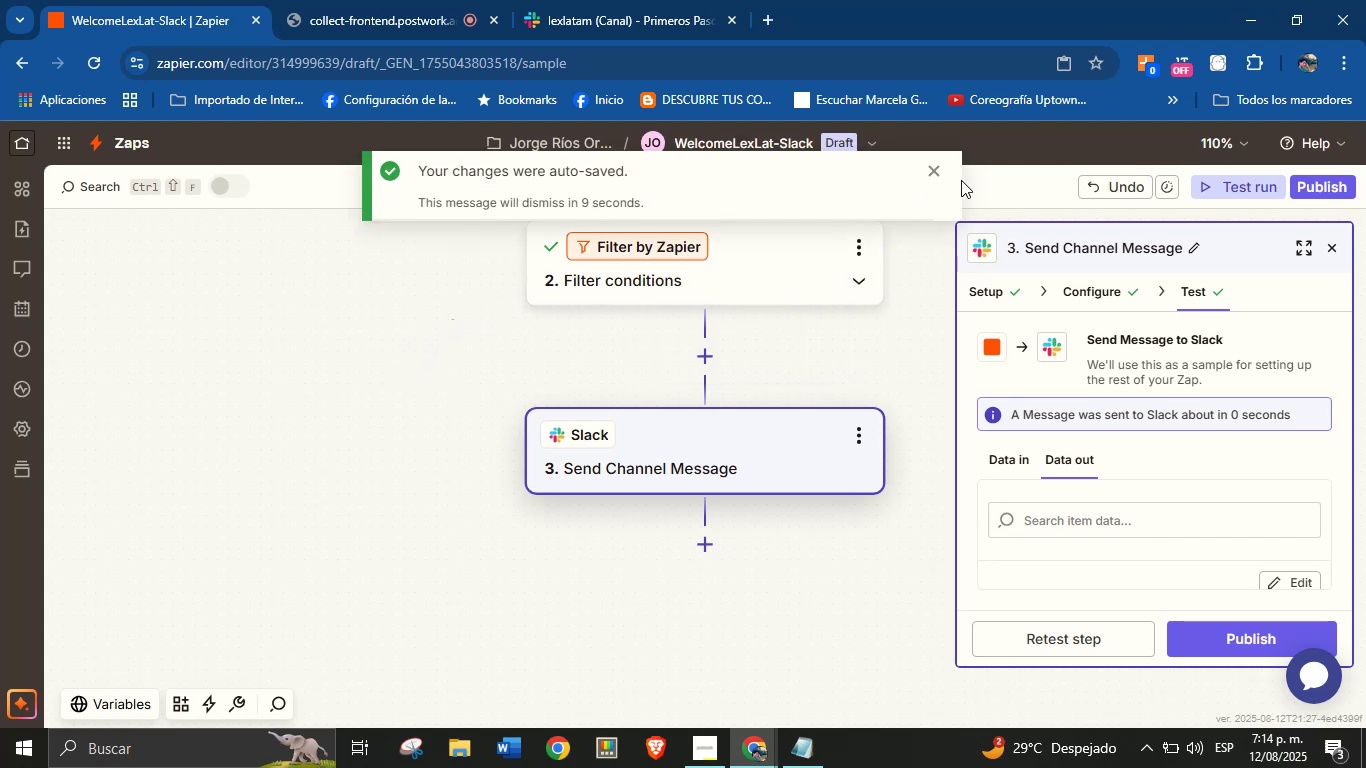 
left_click([938, 172])
 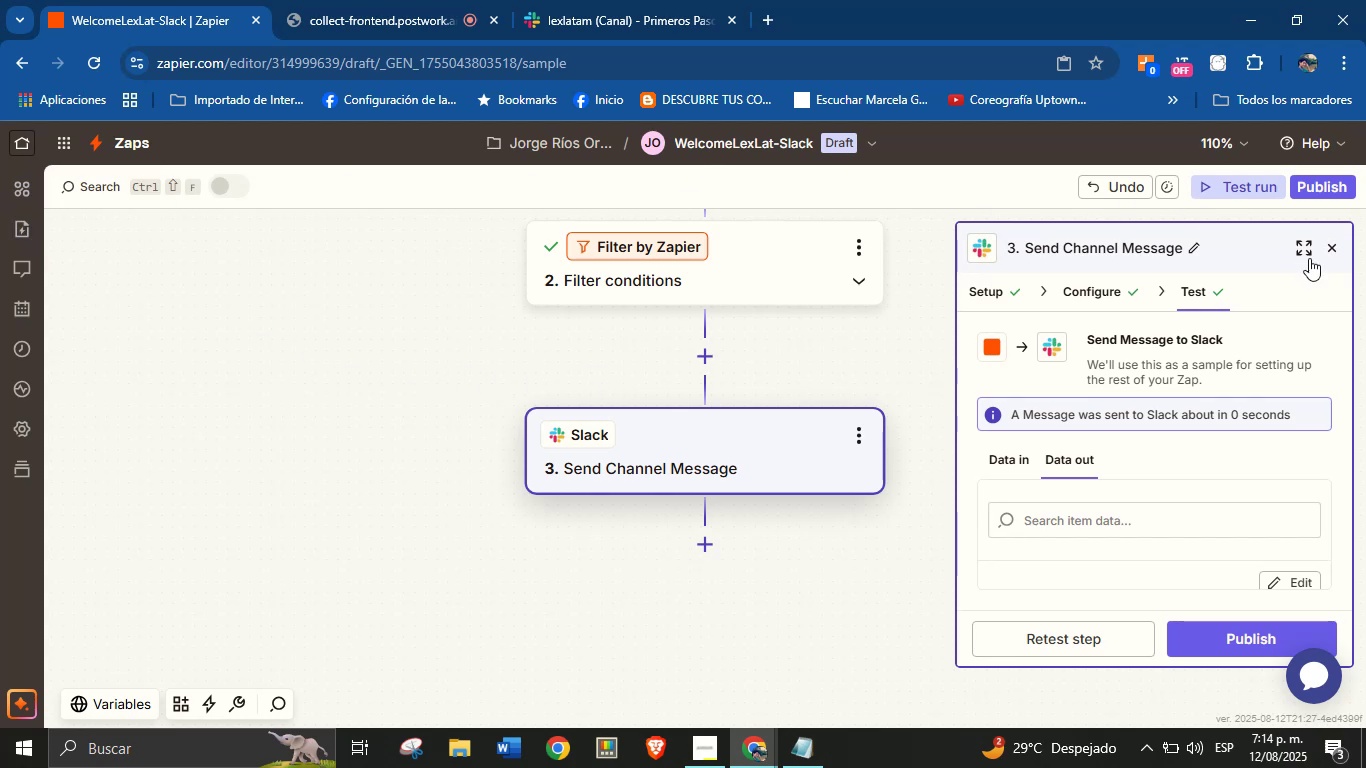 
left_click([1332, 248])
 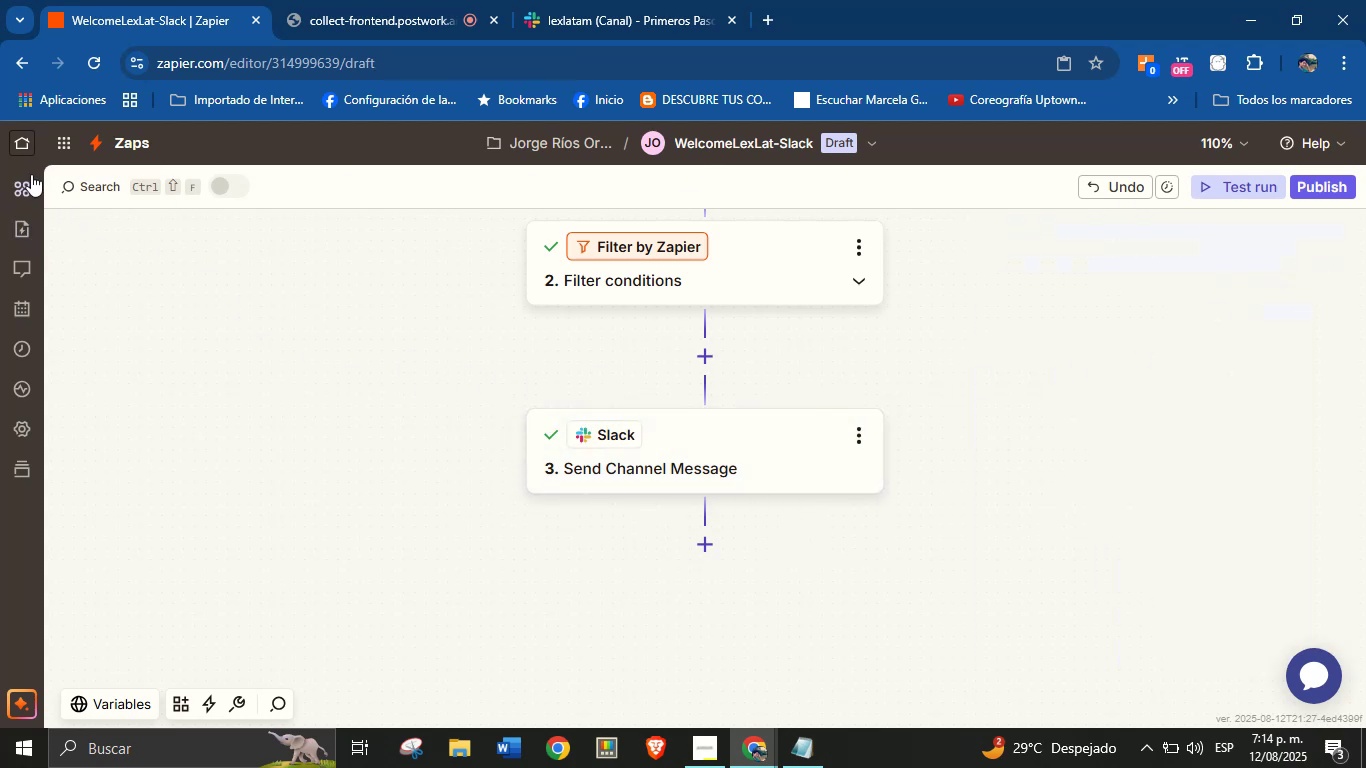 
left_click([15, 146])
 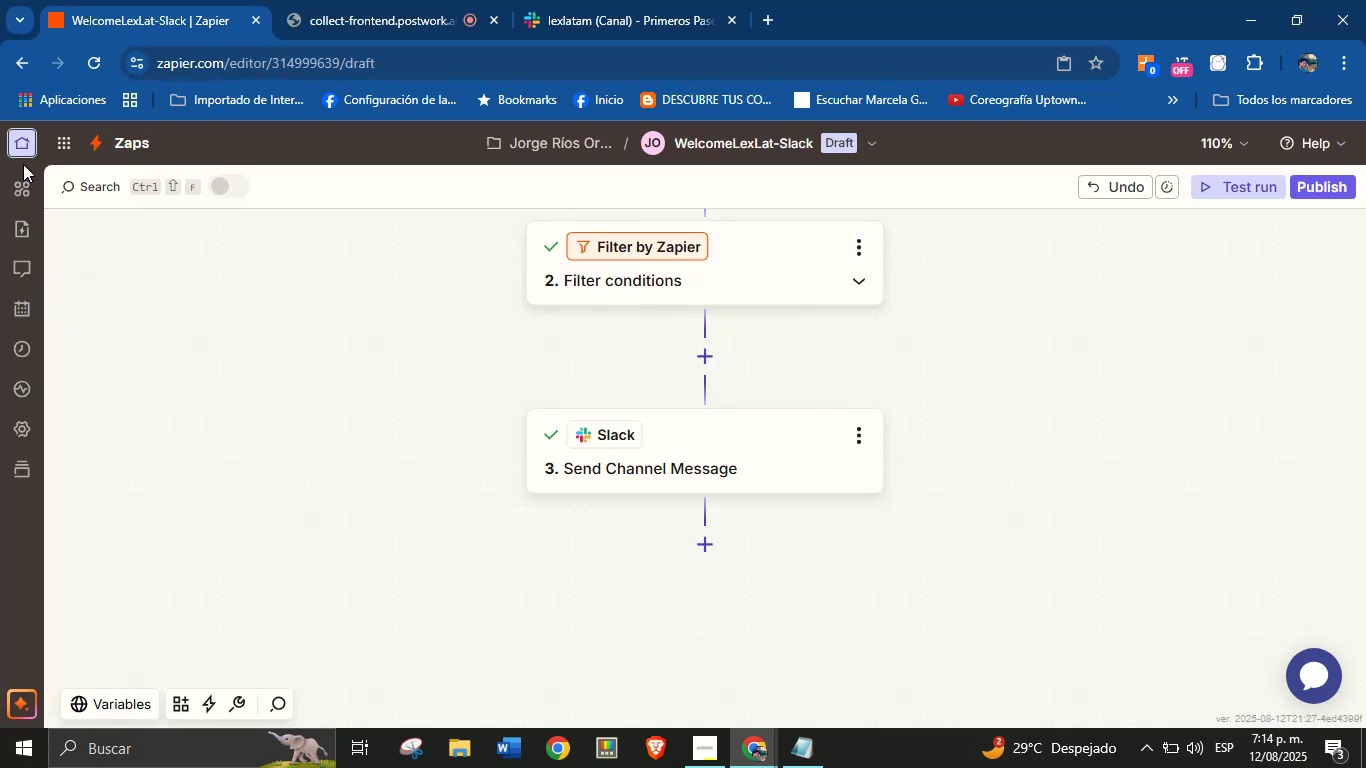 
left_click([20, 151])
 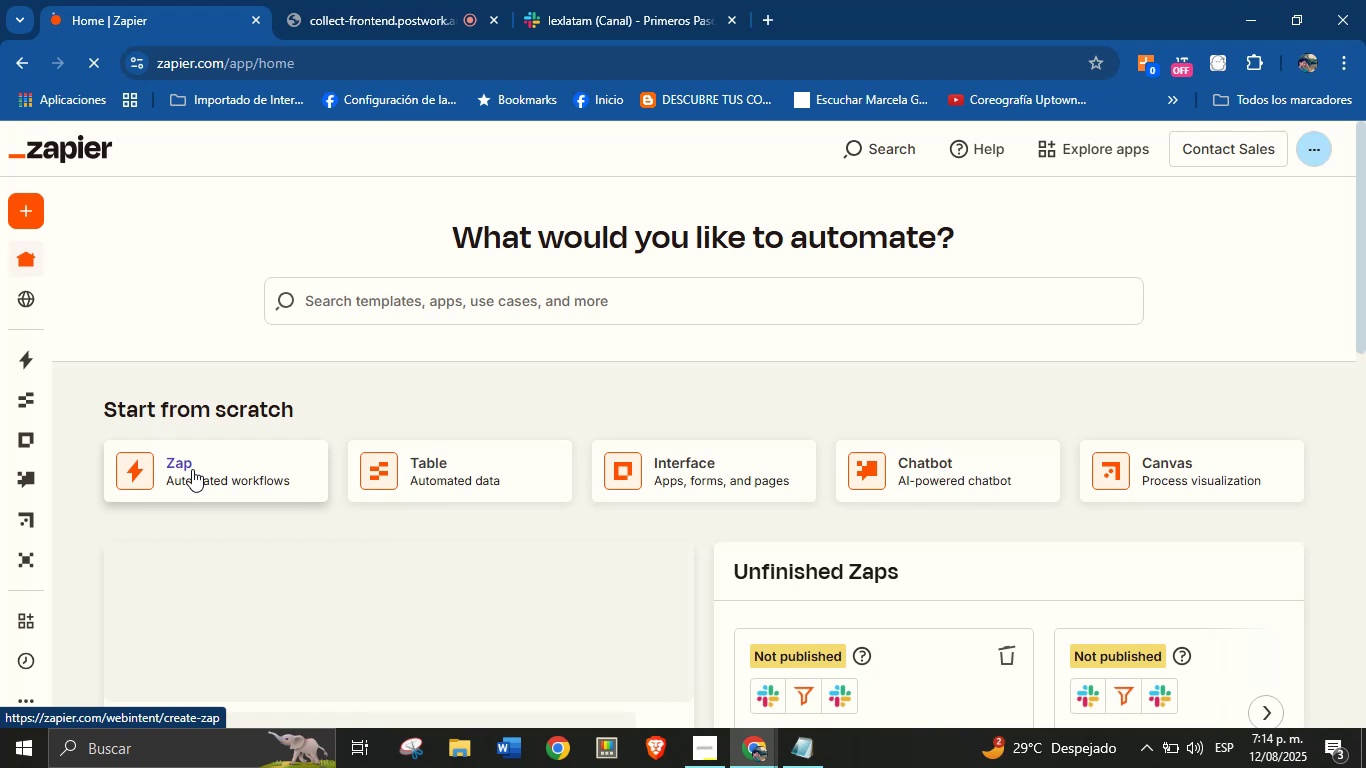 
wait(18.47)
 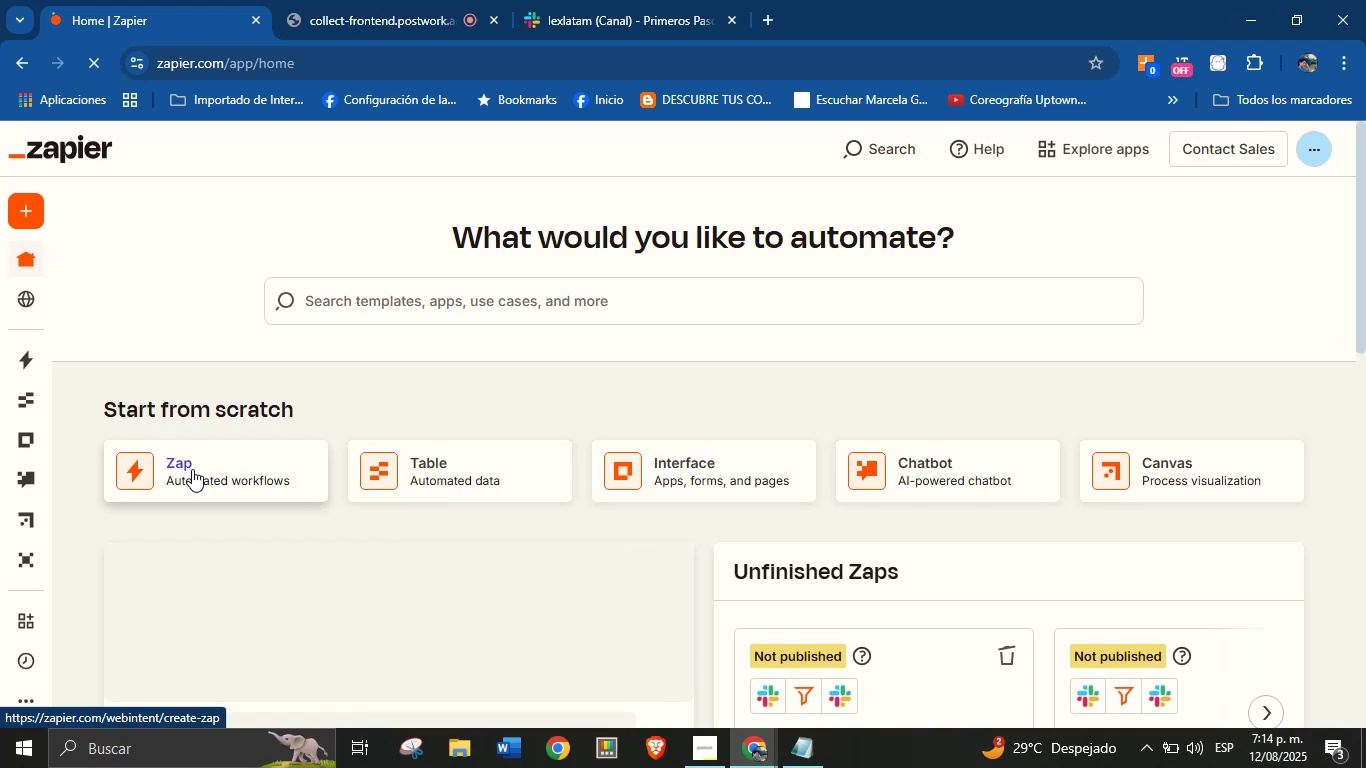 
left_click([159, 539])
 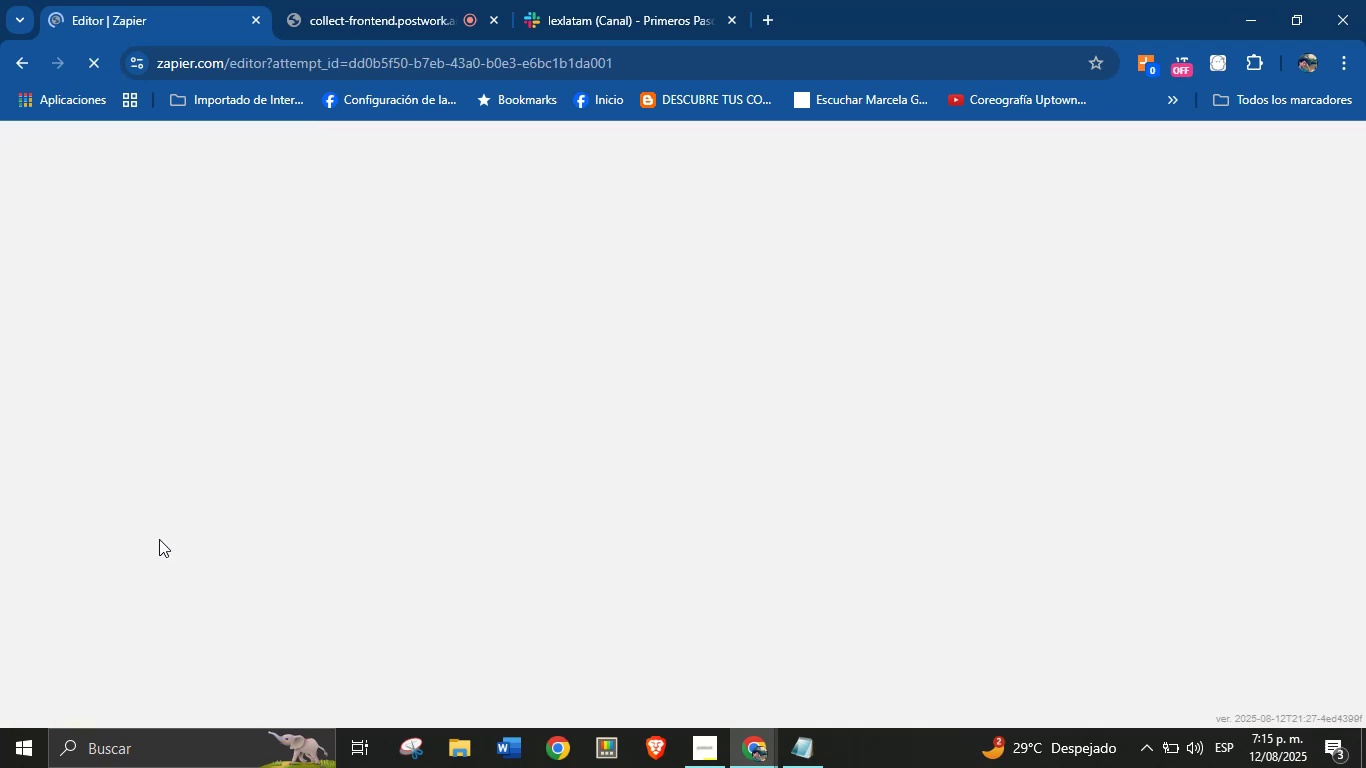 
wait(8.57)
 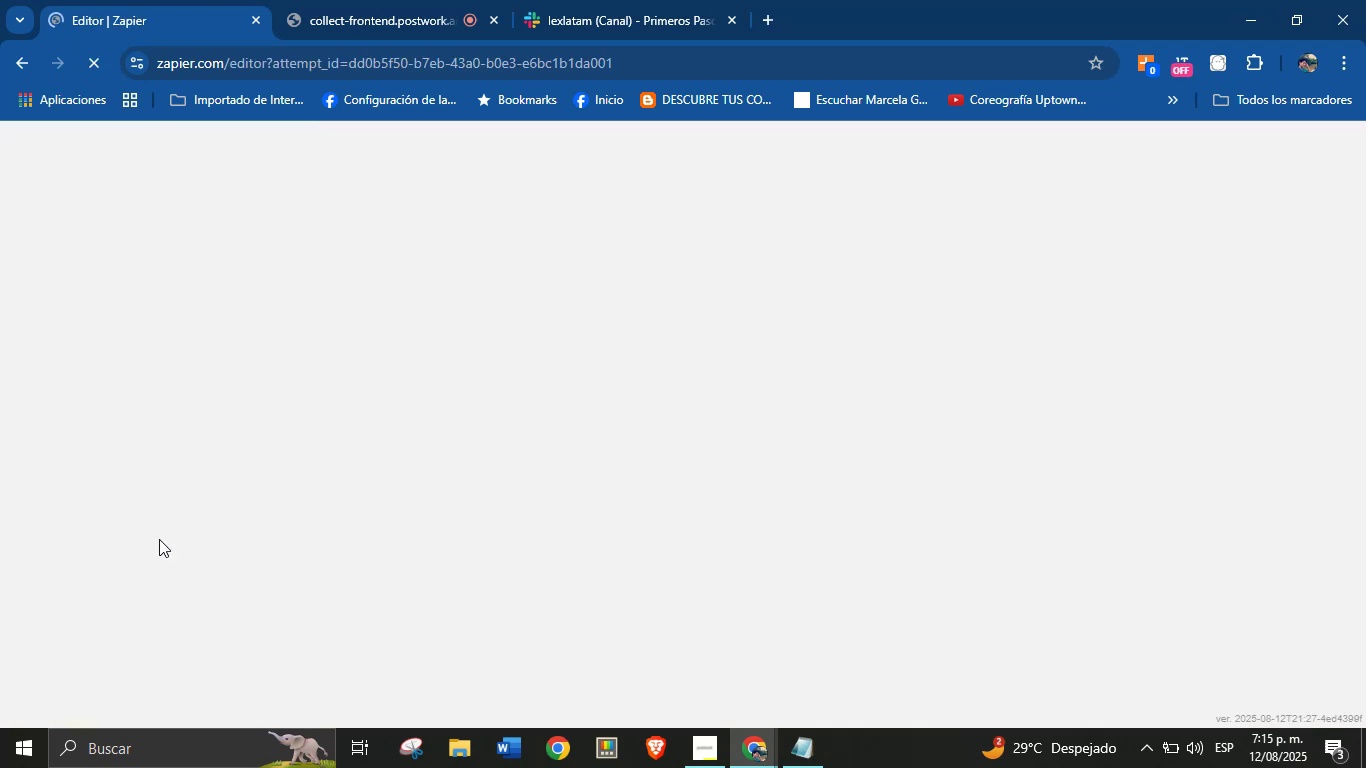 
left_click([587, 0])
 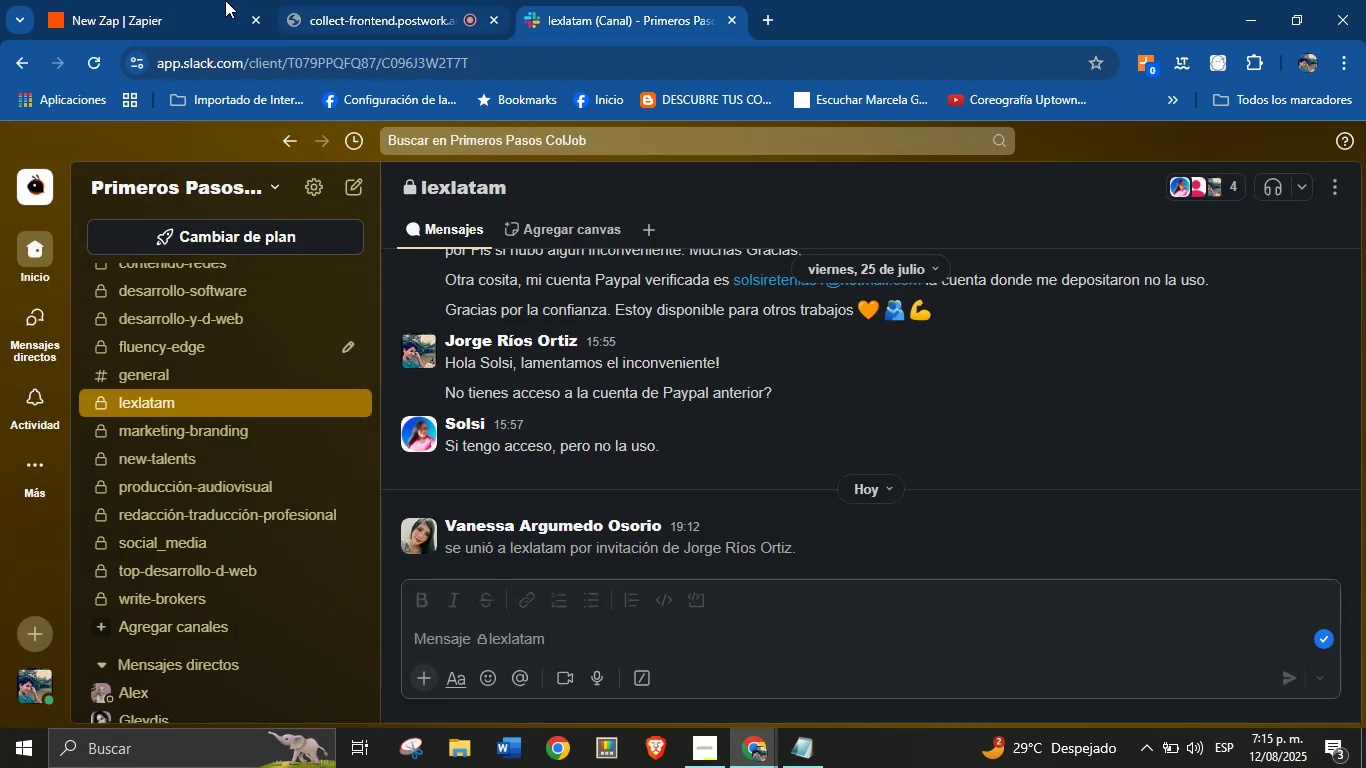 
left_click([174, 0])
 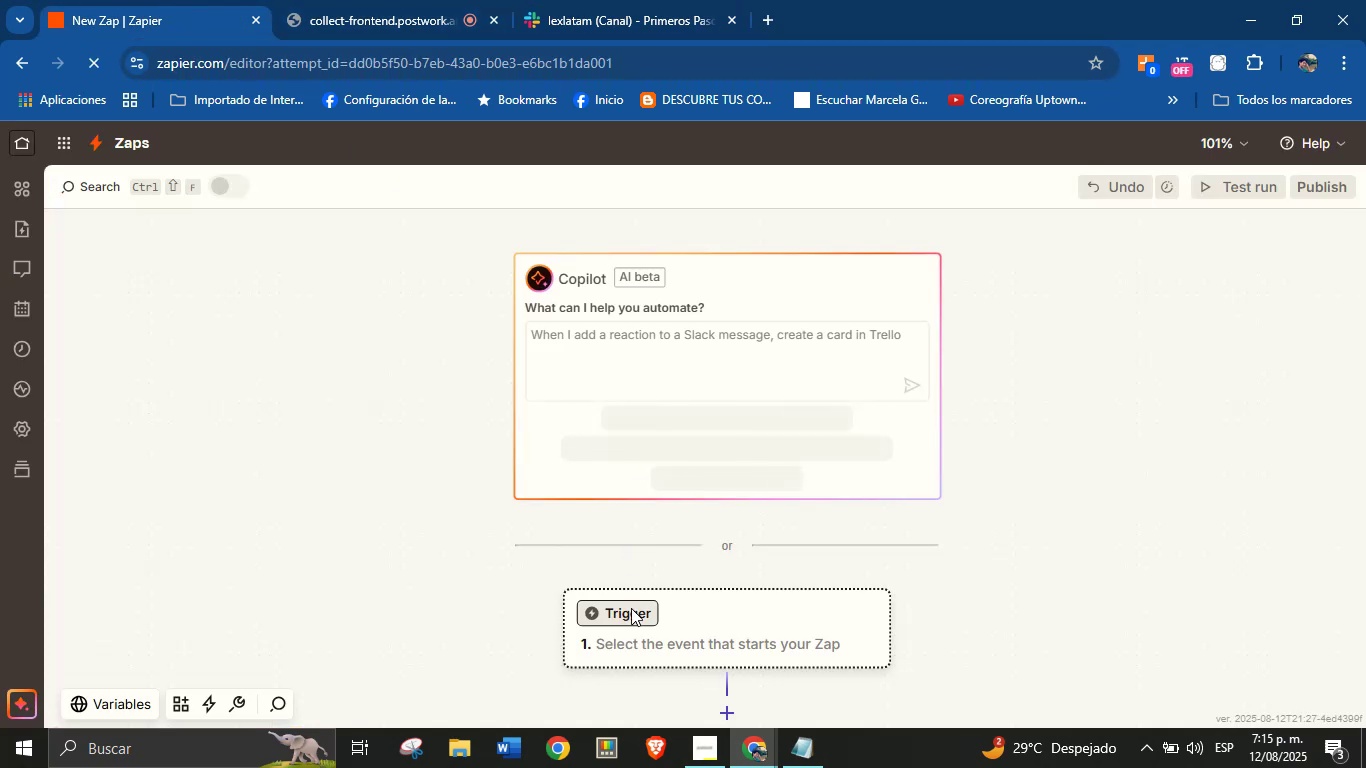 
left_click([624, 618])
 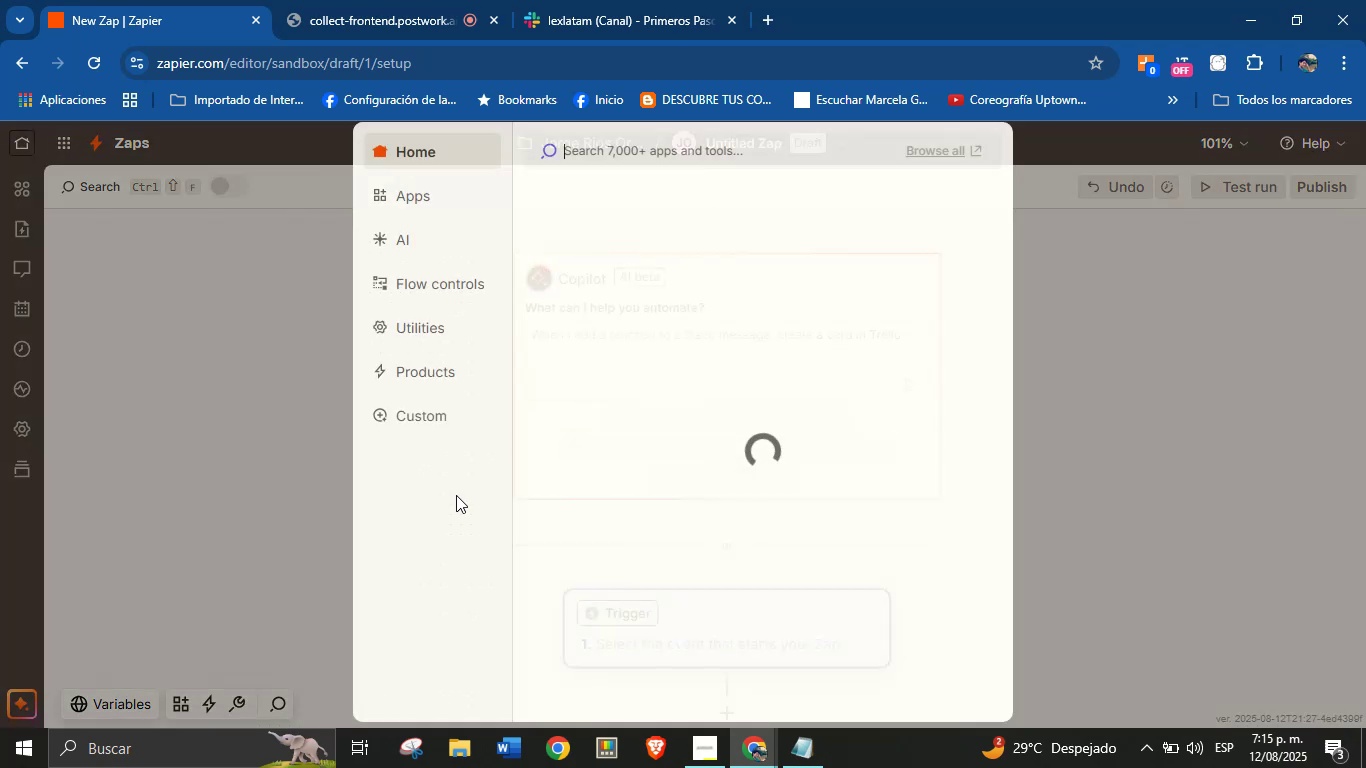 
wait(8.13)
 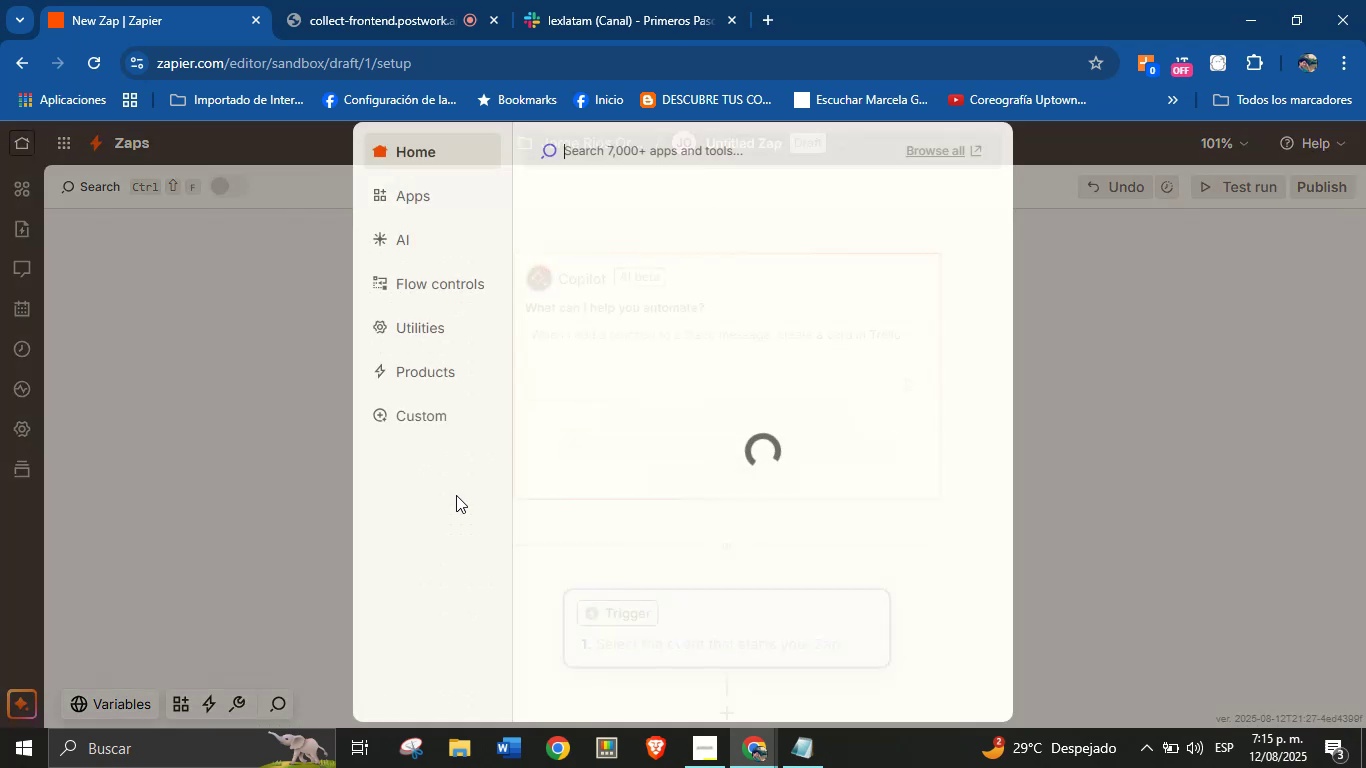 
left_click([576, 506])
 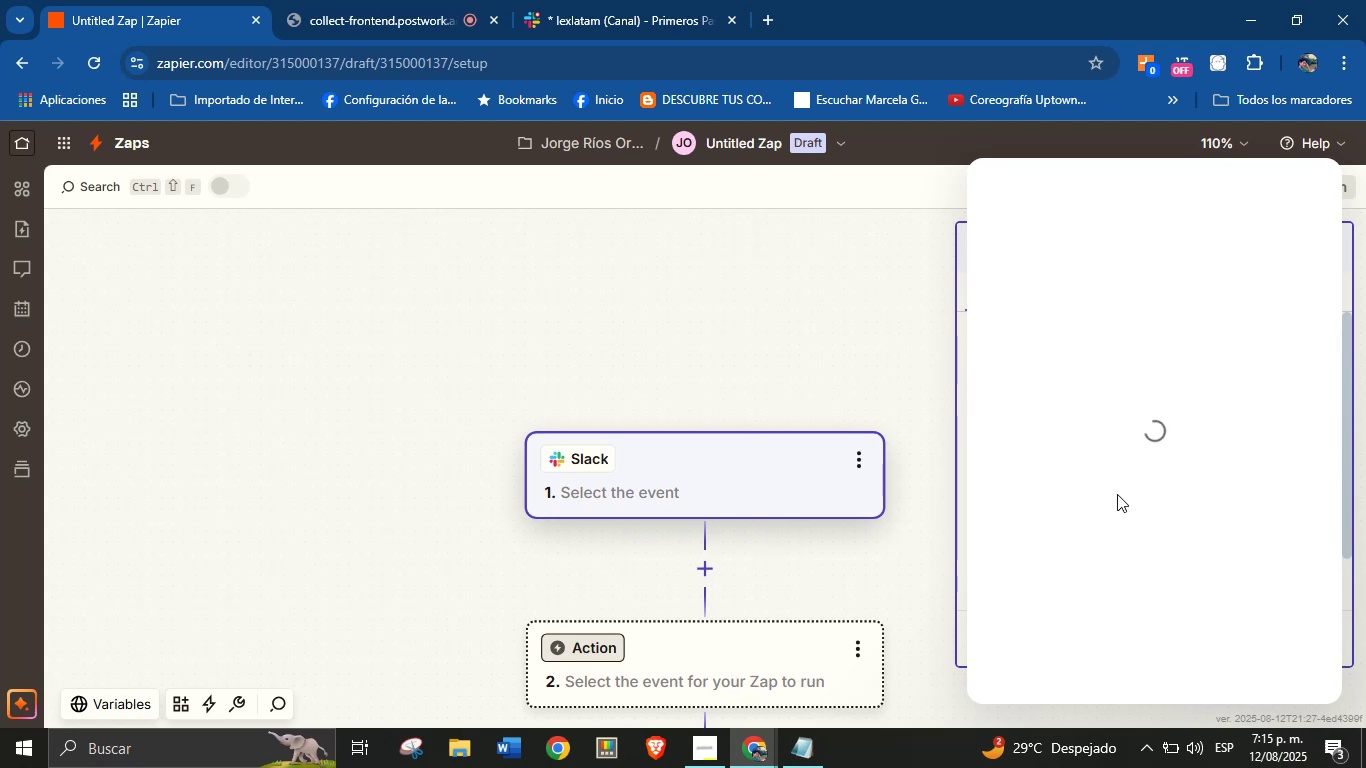 
wait(11.83)
 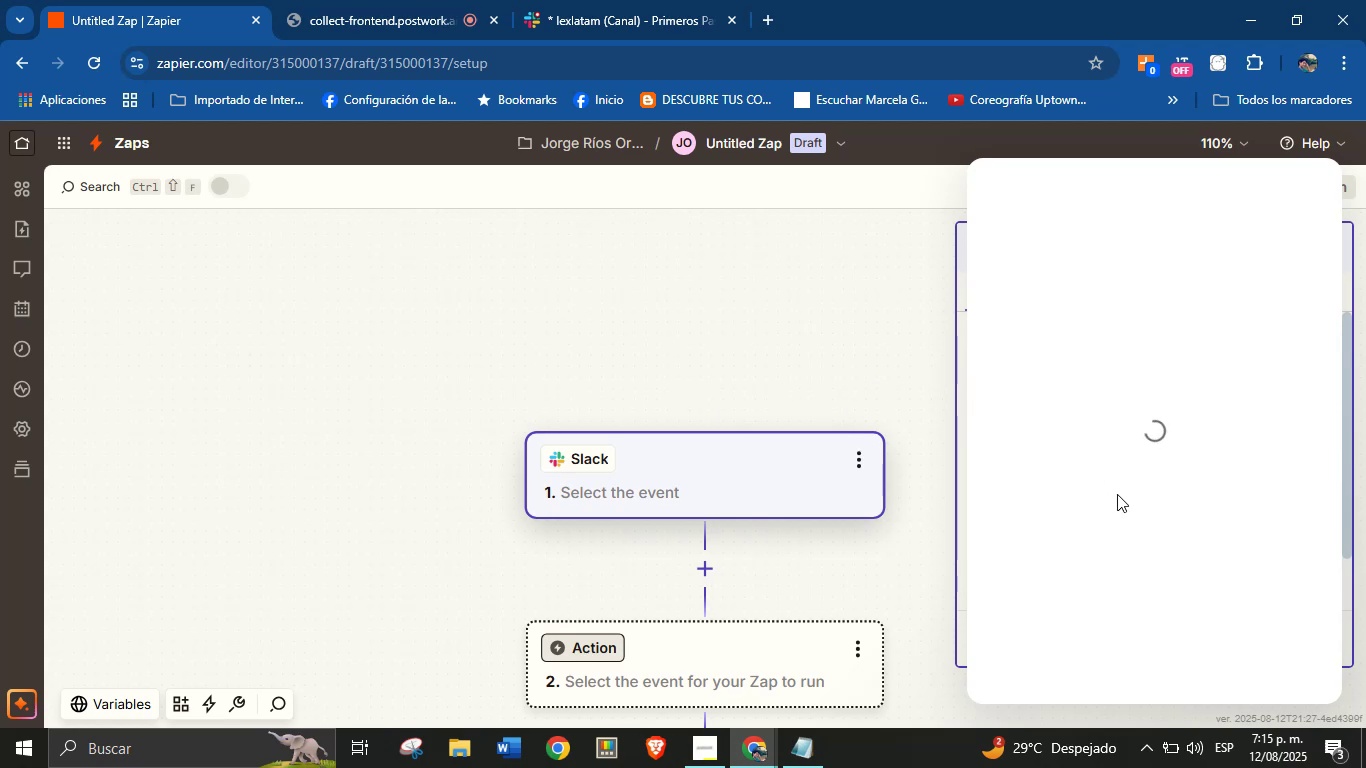 
left_click([1312, 185])
 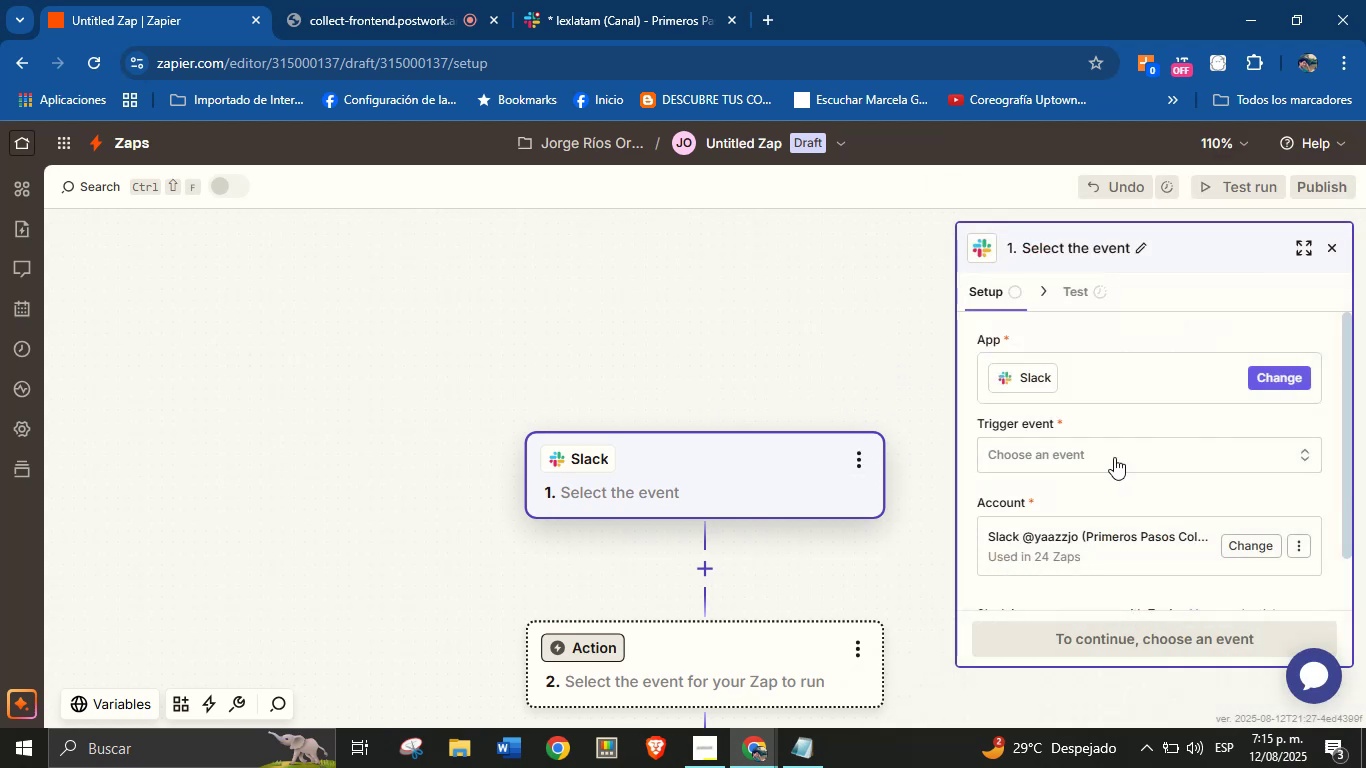 
left_click([1114, 447])
 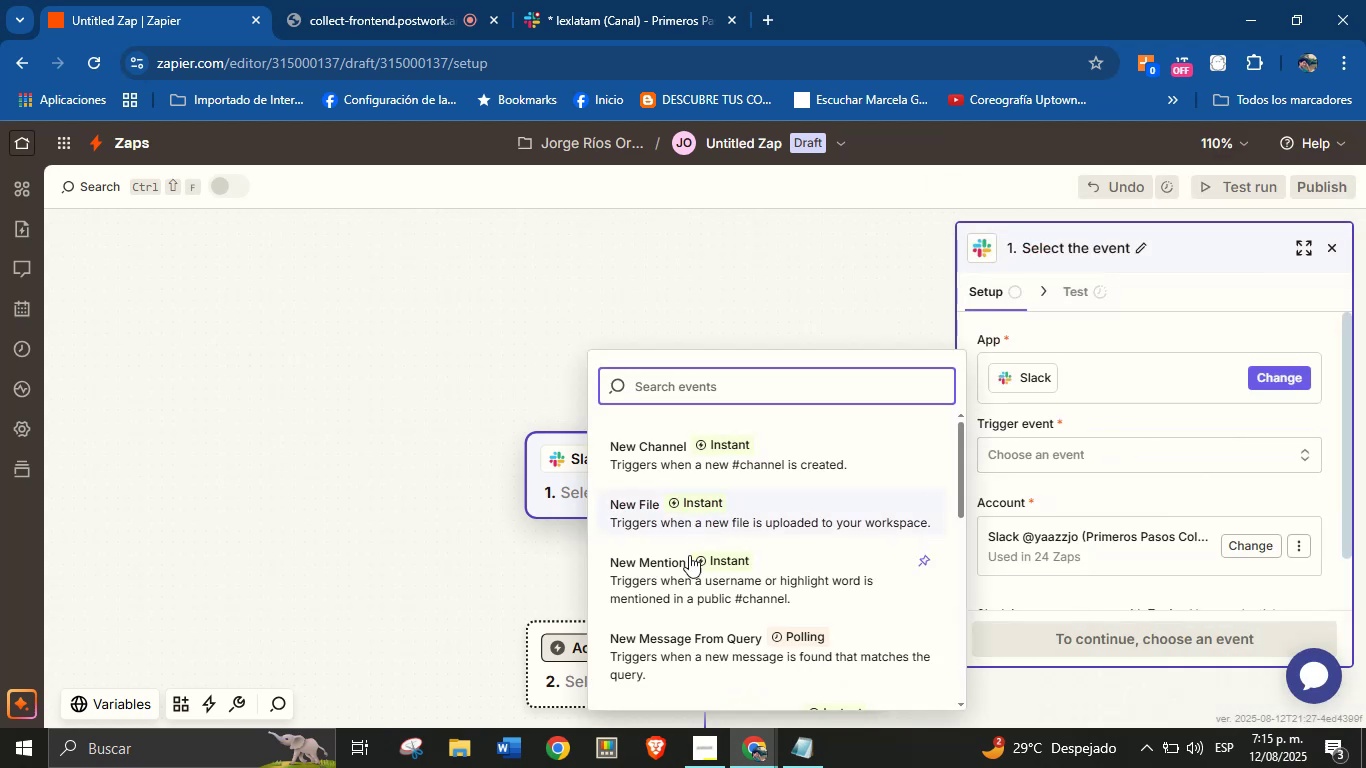 
scroll: coordinate [751, 558], scroll_direction: down, amount: 2.0
 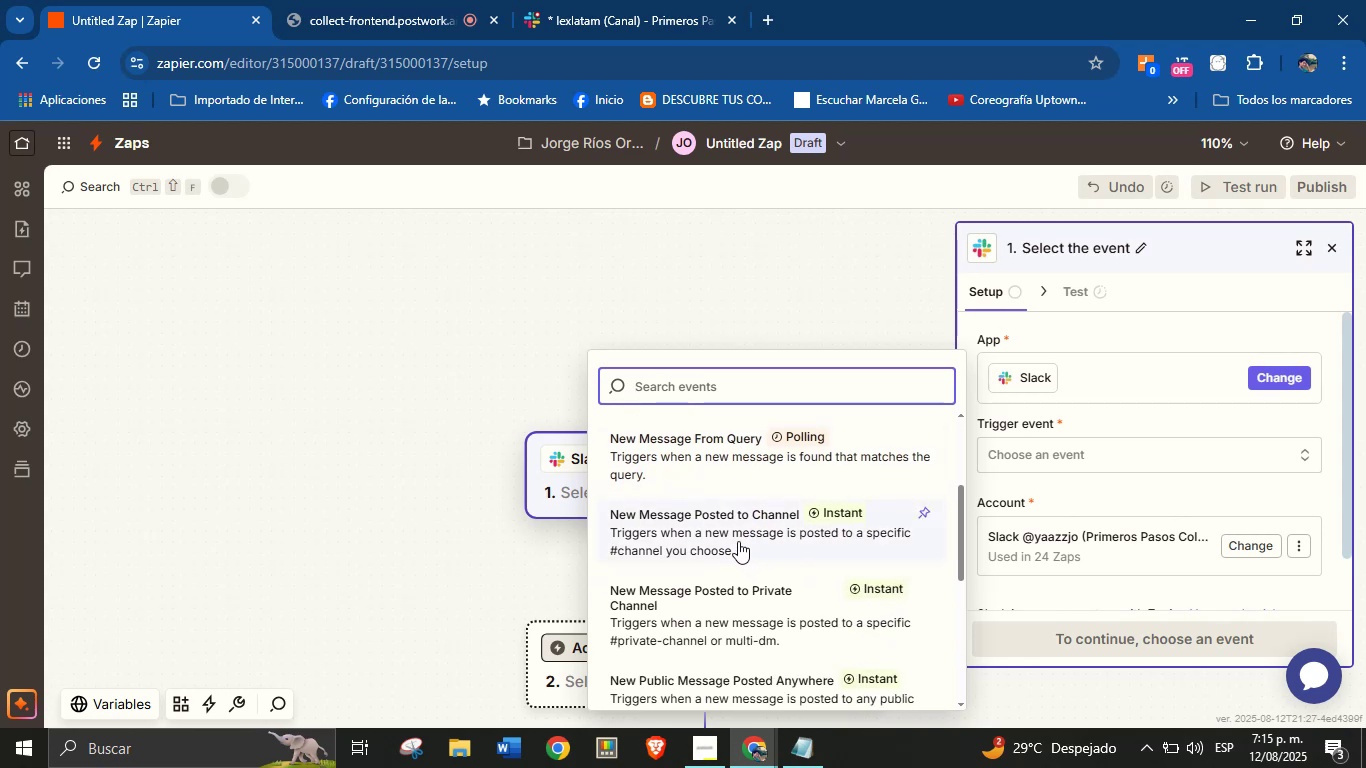 
left_click([738, 539])
 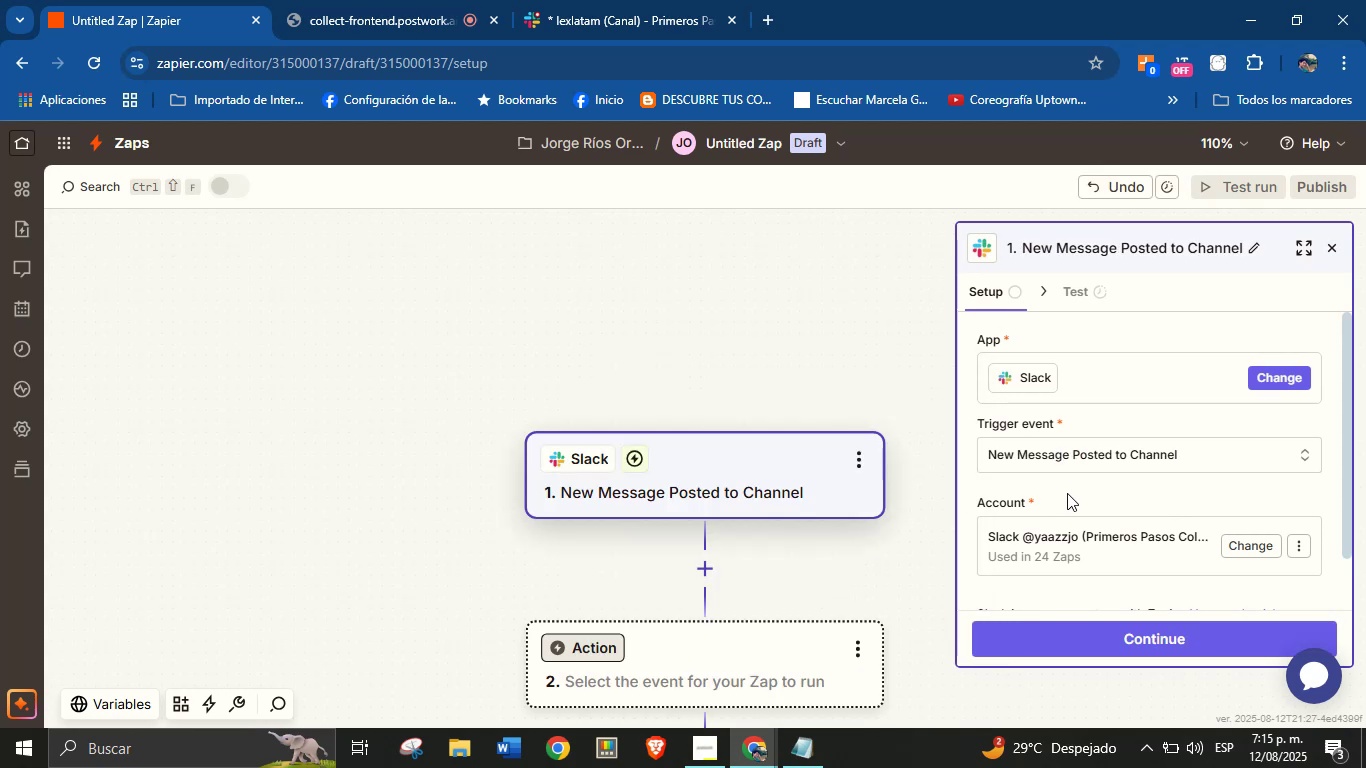 
left_click([1068, 493])
 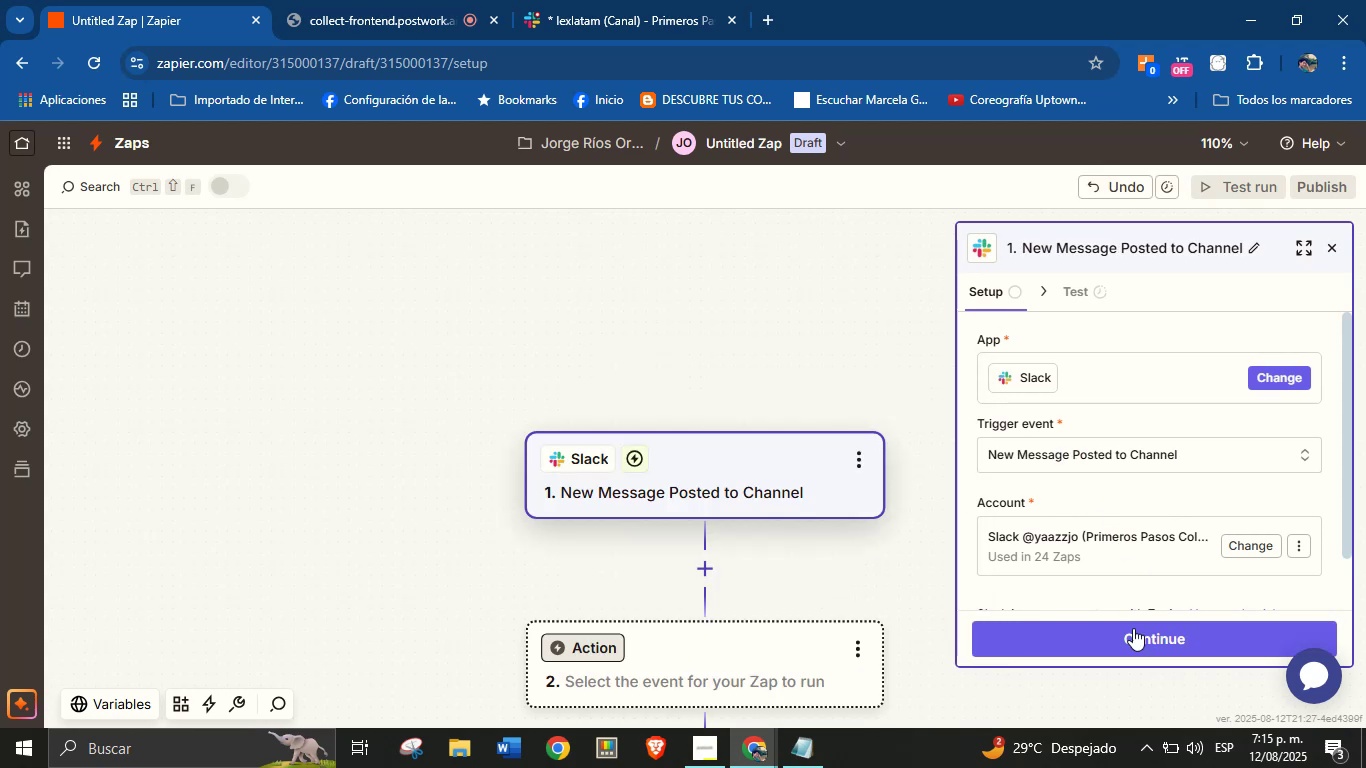 
left_click([1133, 638])
 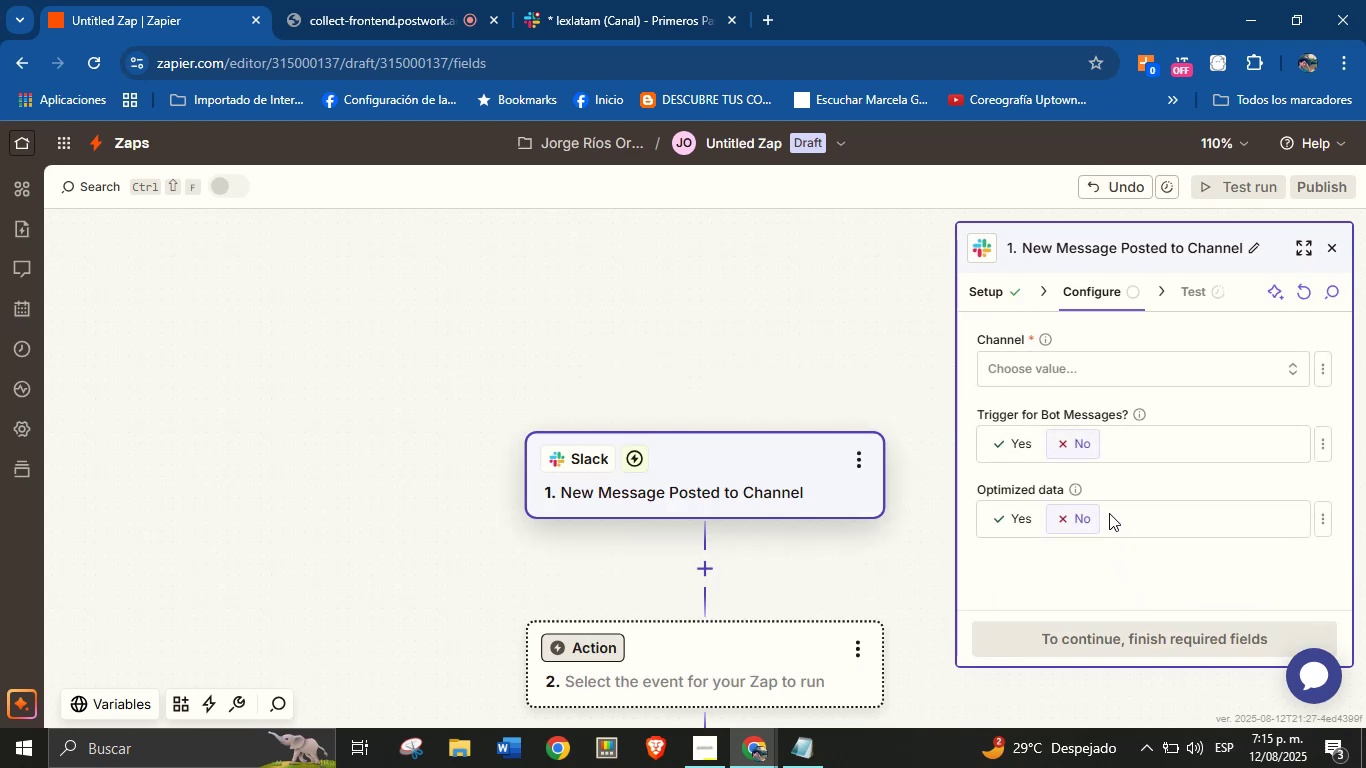 
left_click([1075, 370])
 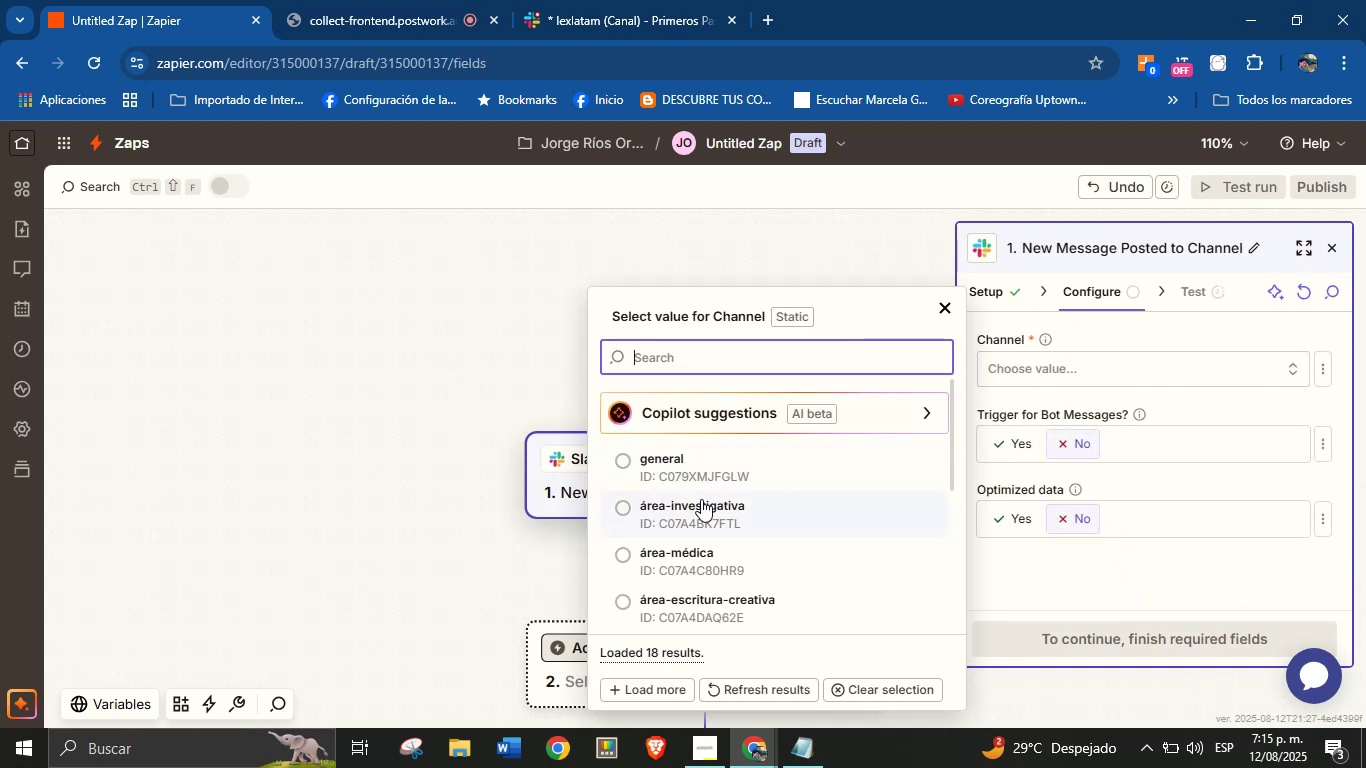 
scroll: coordinate [759, 489], scroll_direction: down, amount: 6.0
 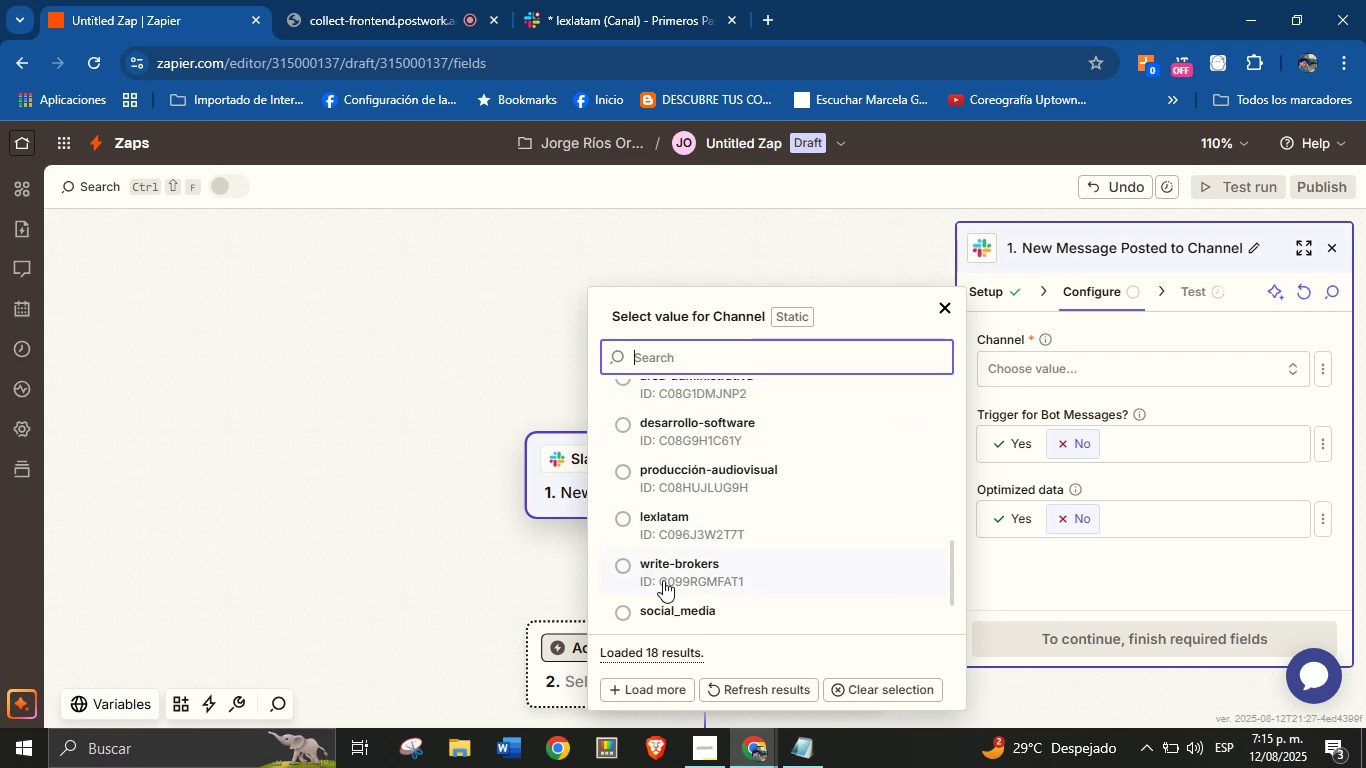 
left_click([666, 569])
 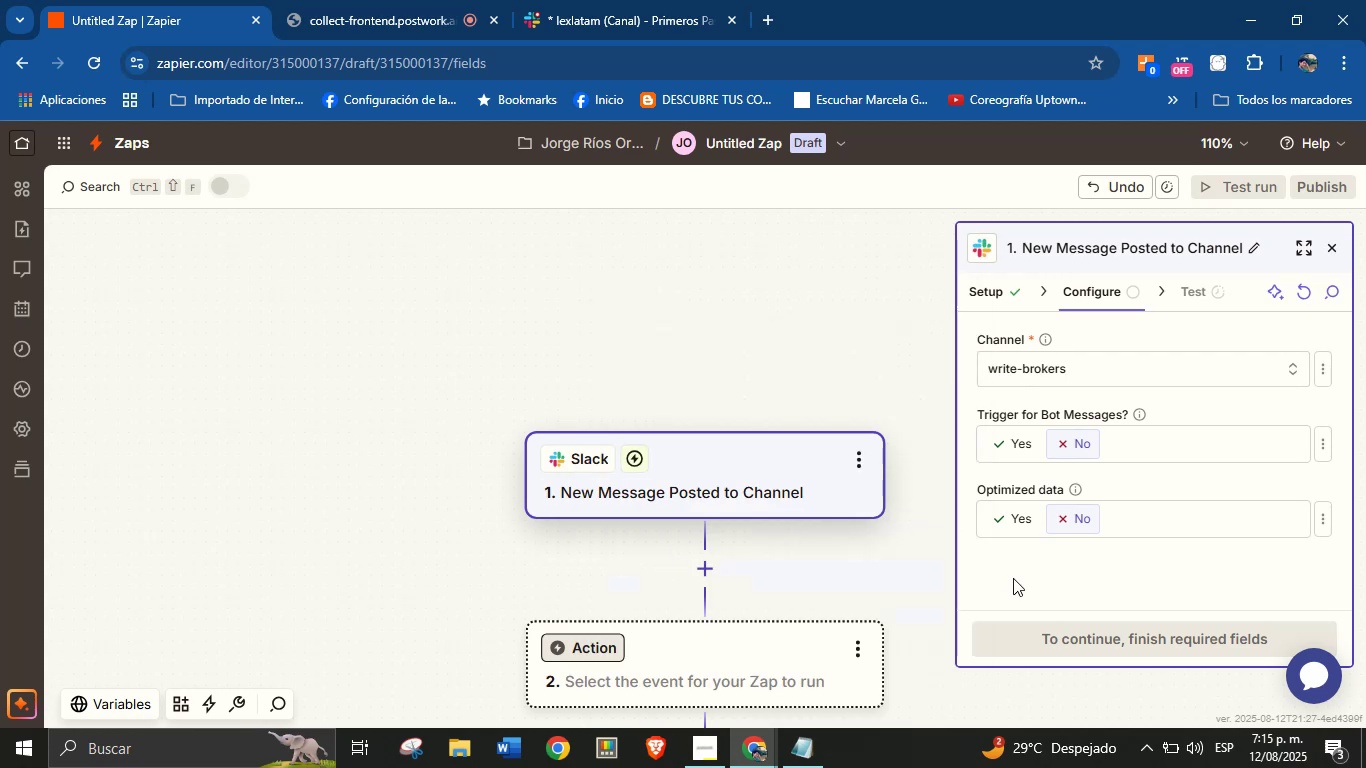 
left_click([1031, 573])
 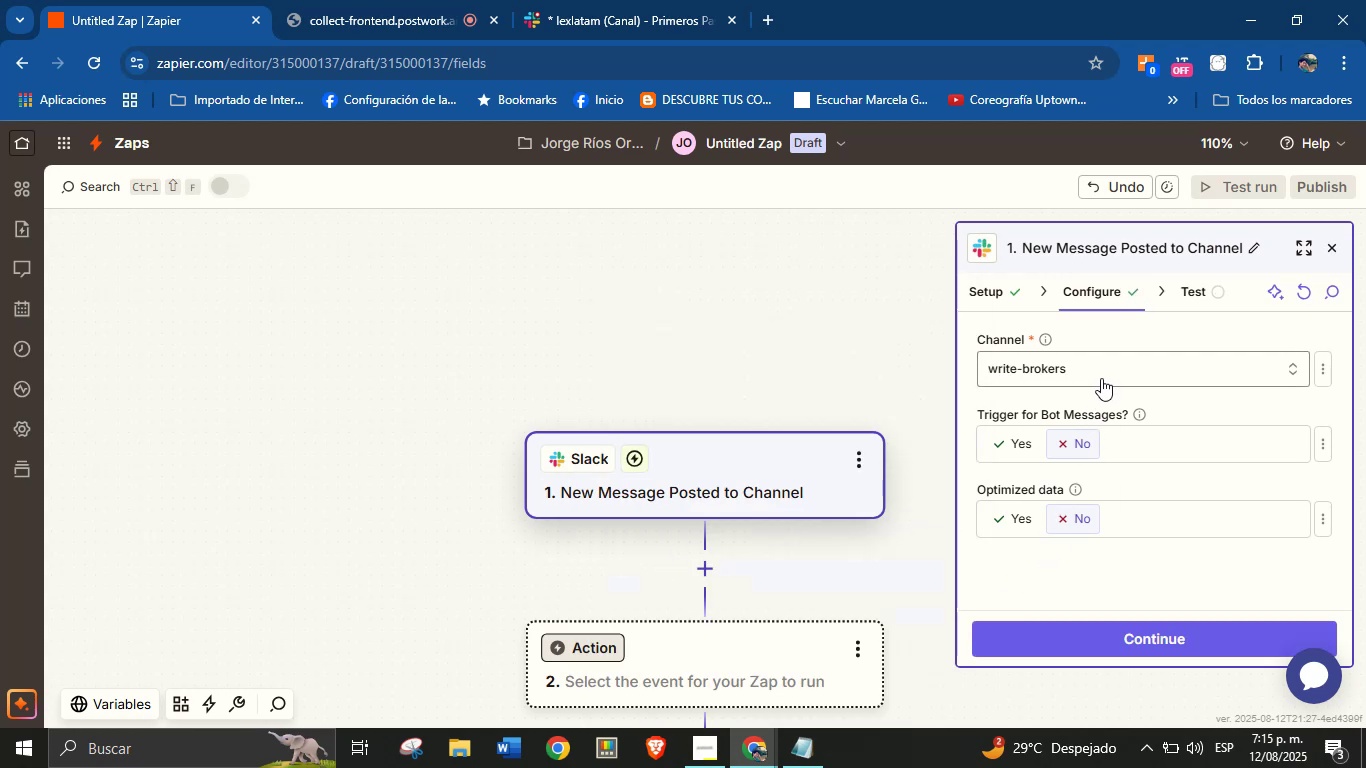 
left_click([1101, 372])
 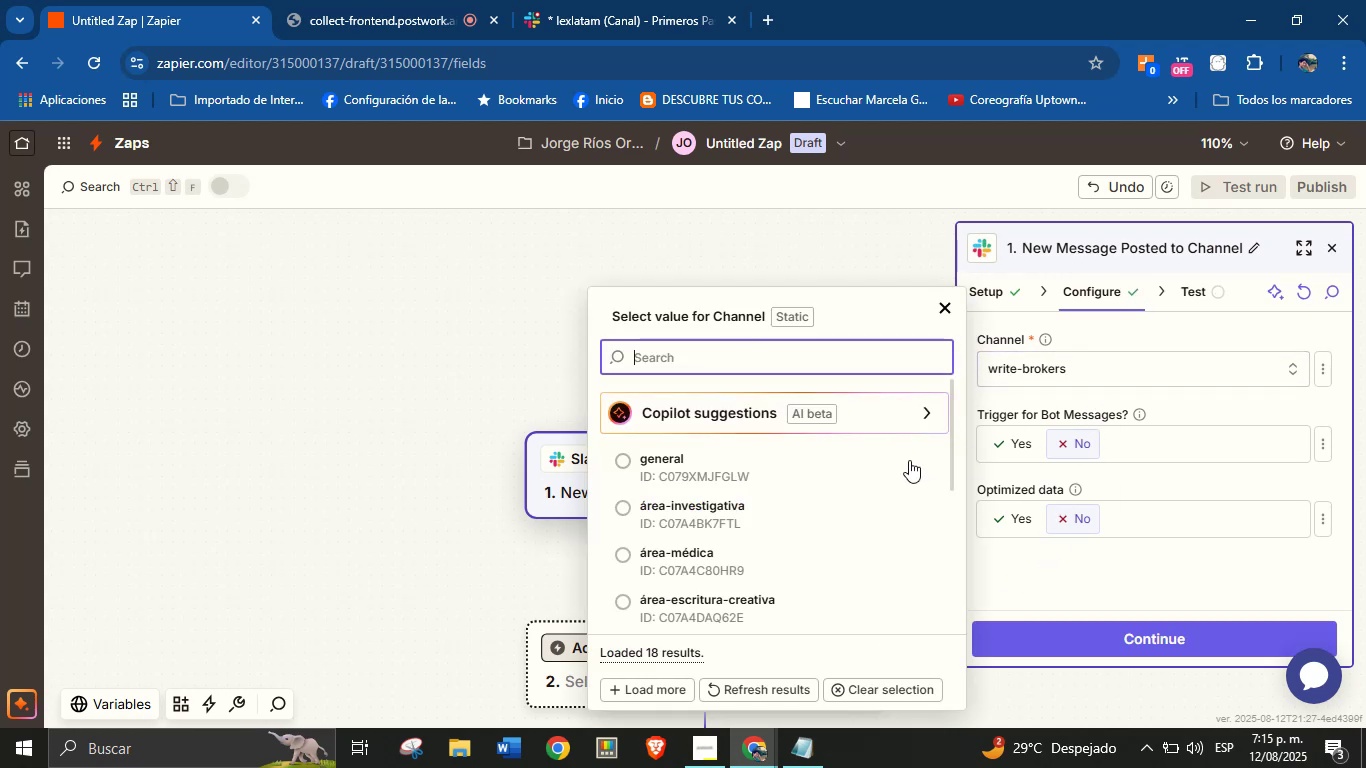 
scroll: coordinate [760, 506], scroll_direction: down, amount: 8.0
 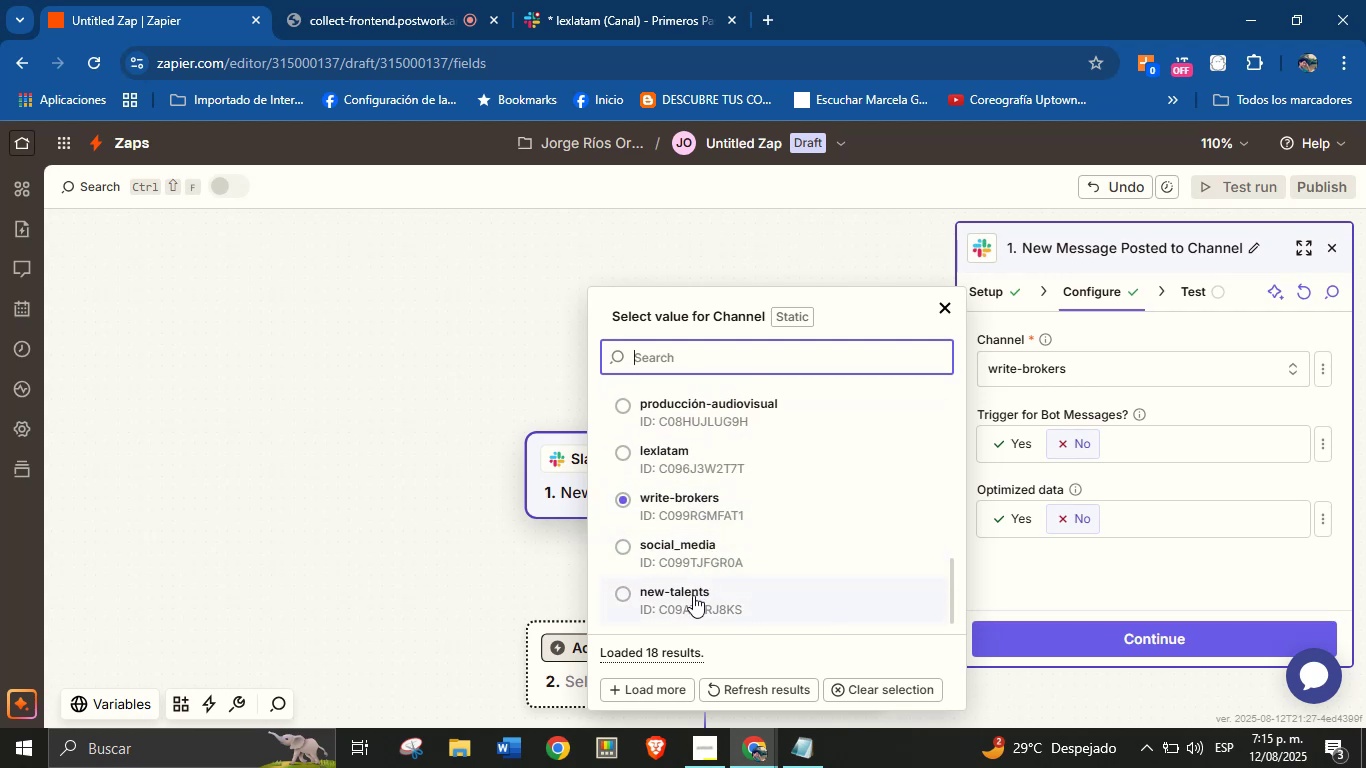 
left_click([693, 595])
 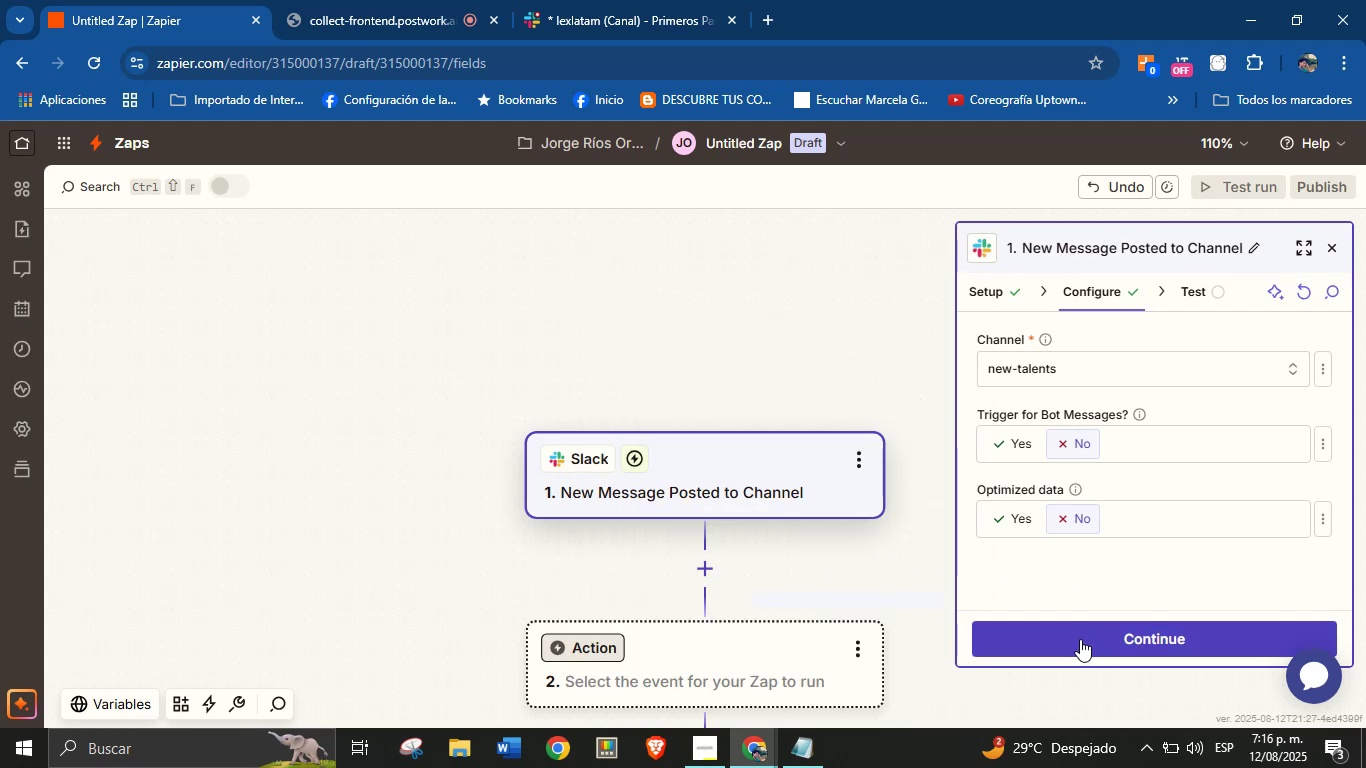 
wait(5.5)
 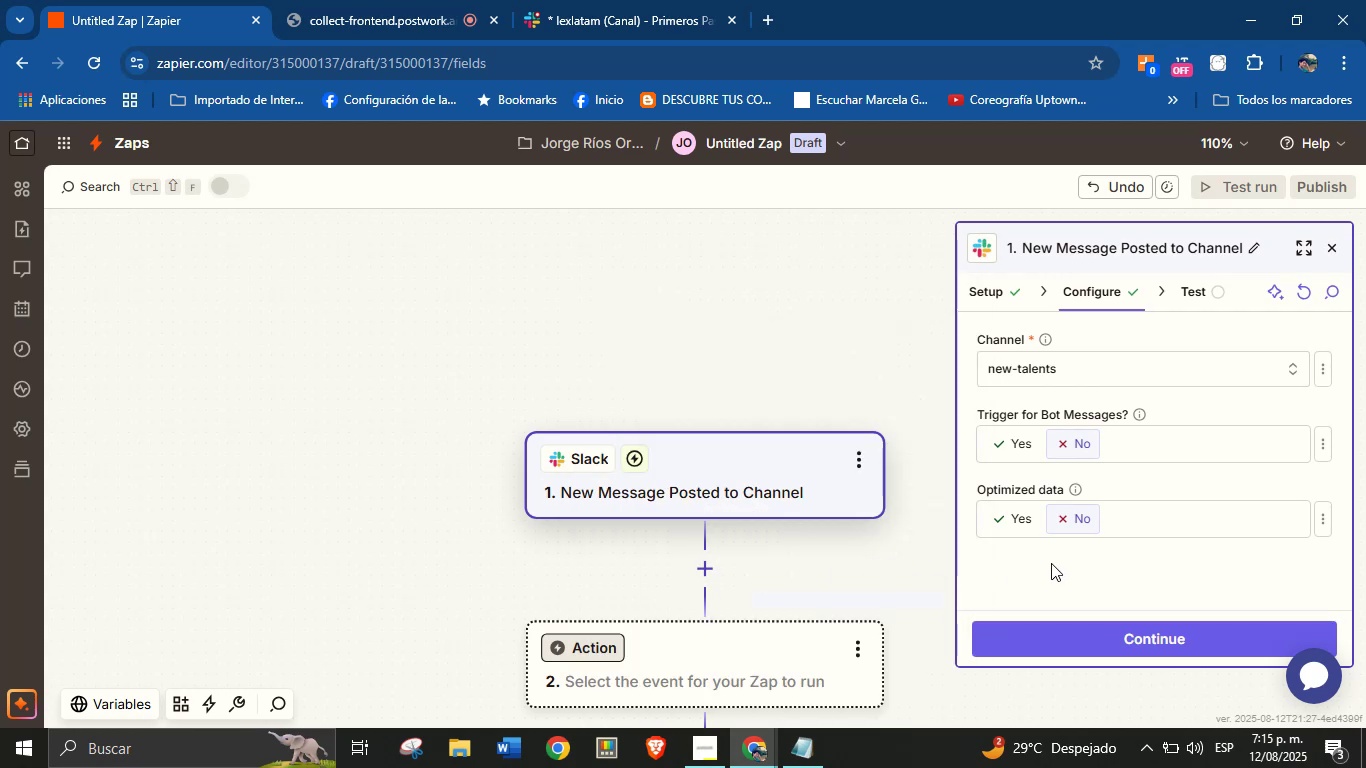 
left_click([568, 0])
 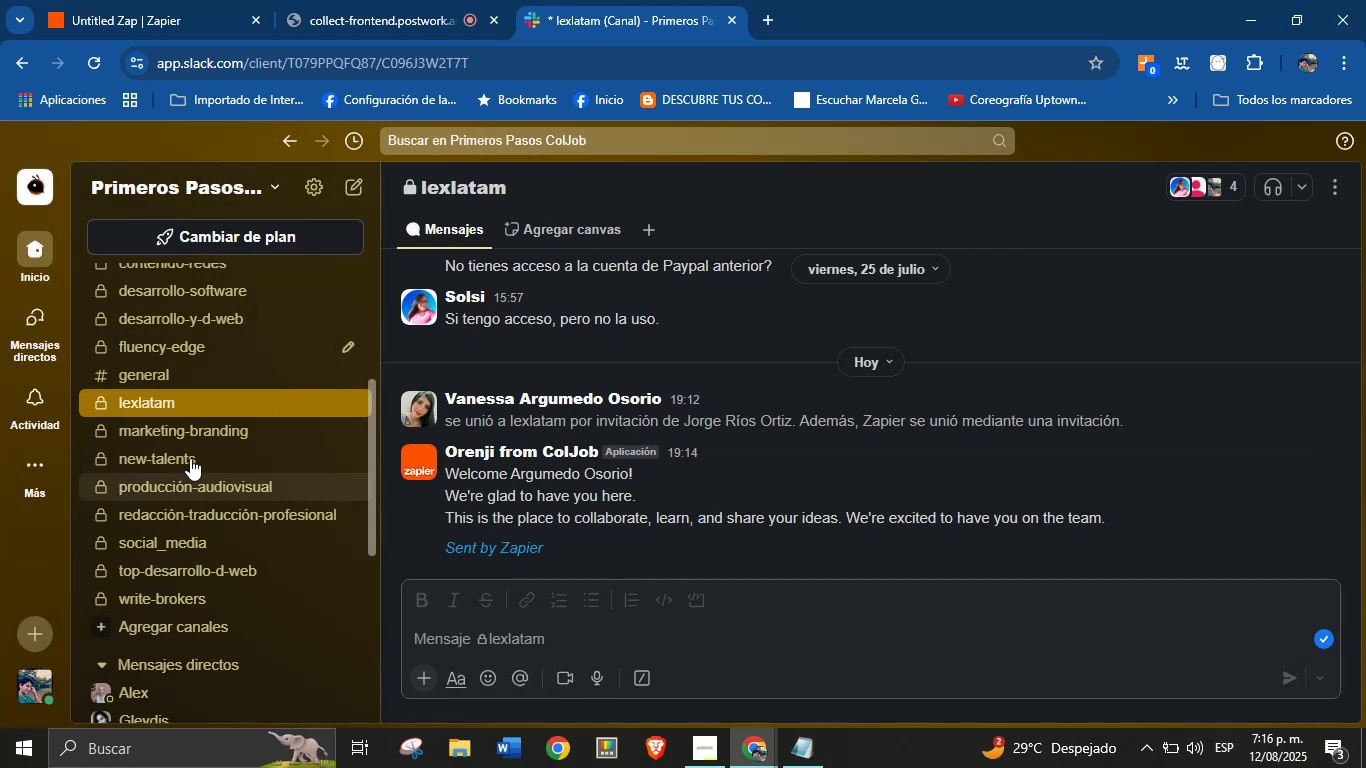 
left_click([213, 345])
 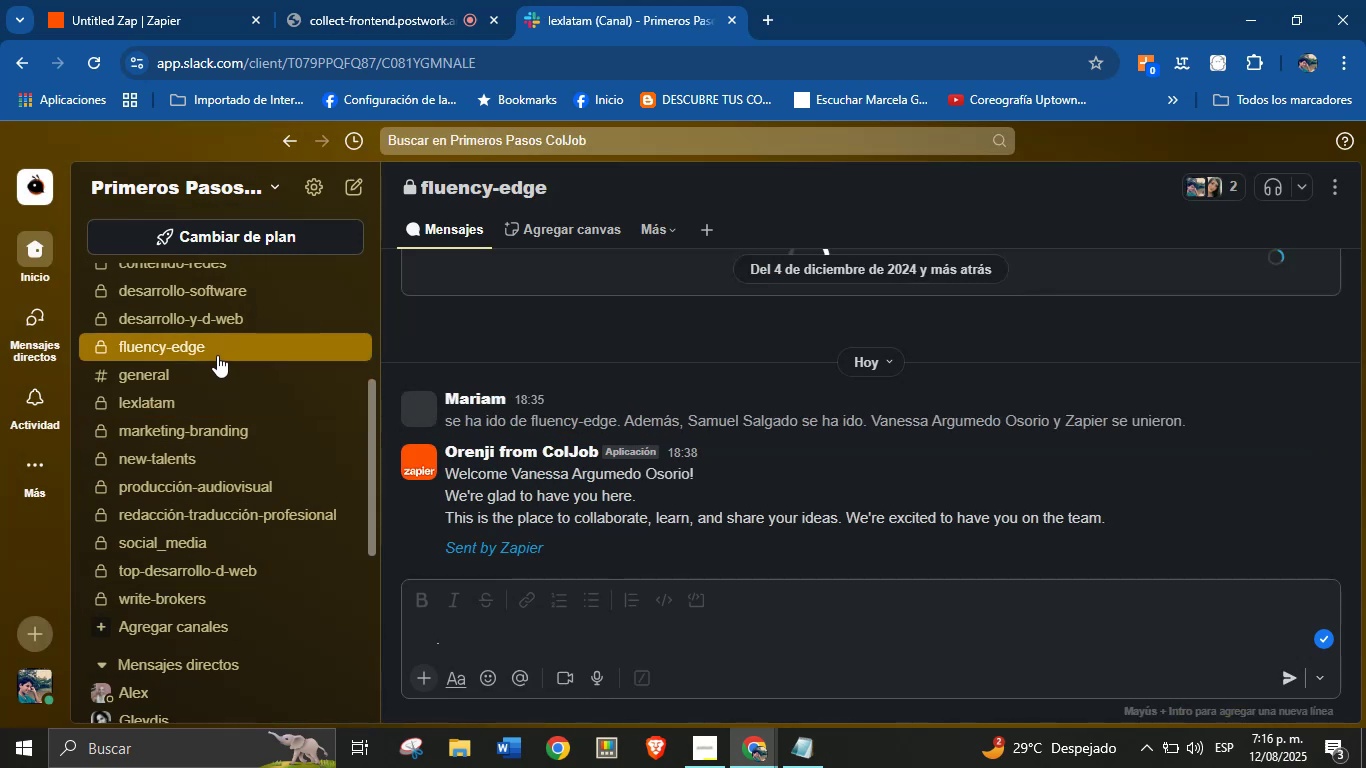 
scroll: coordinate [224, 424], scroll_direction: up, amount: 4.0
 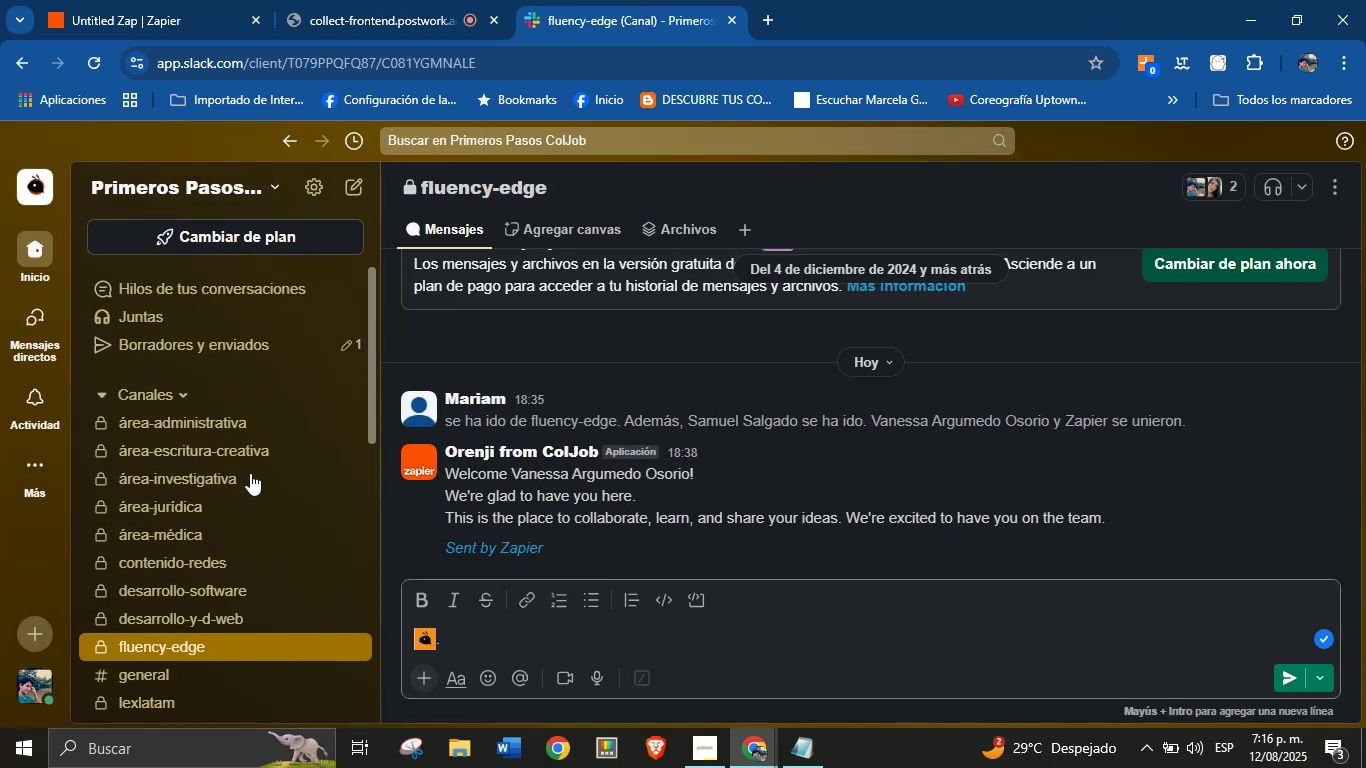 
scroll: coordinate [214, 541], scroll_direction: down, amount: 3.0
 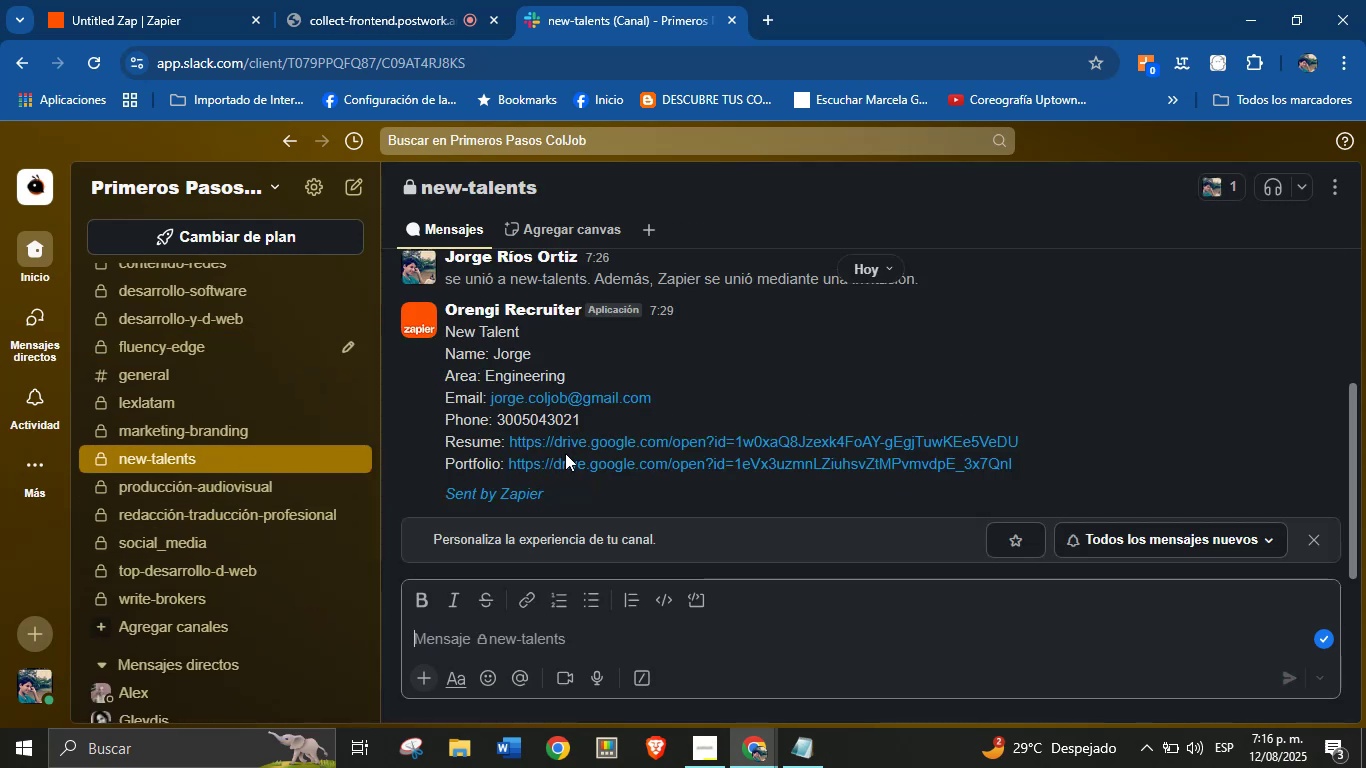 
wait(9.93)
 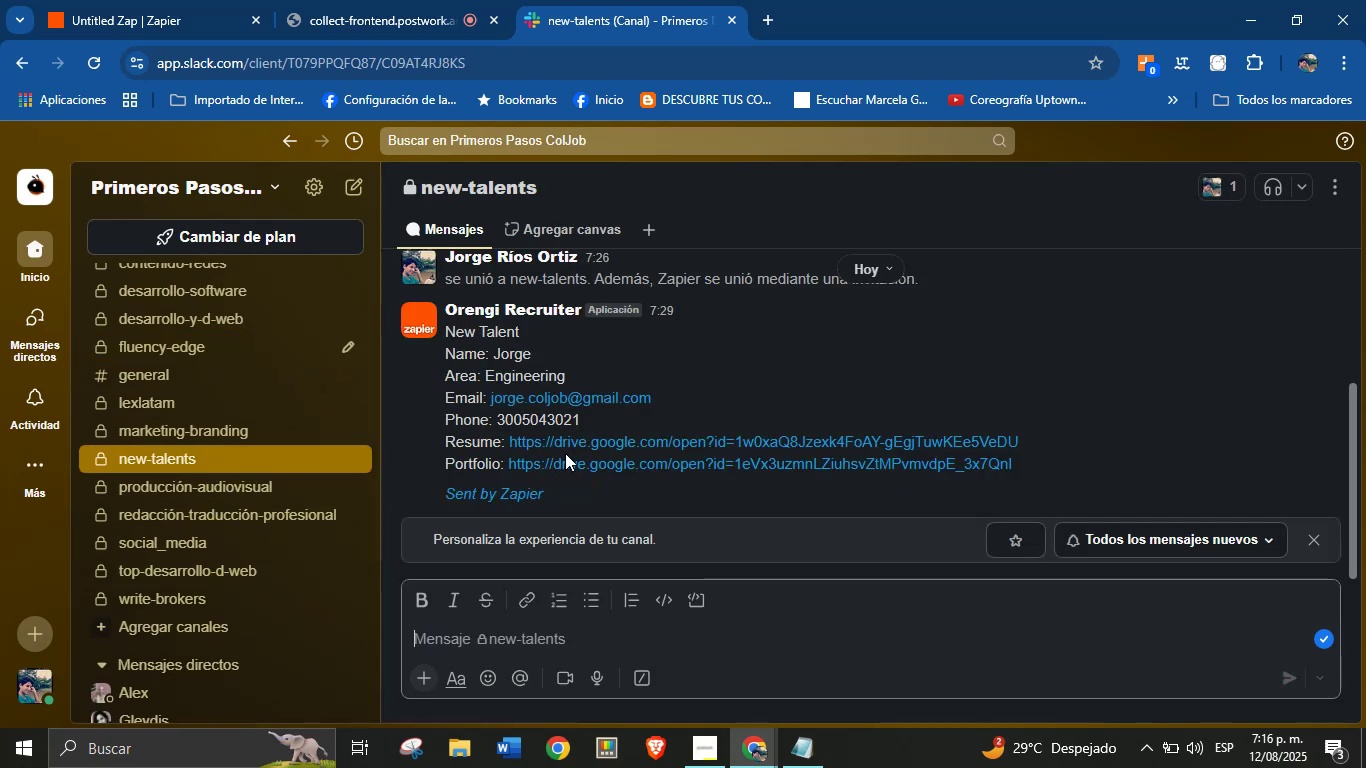 
left_click([341, 0])
 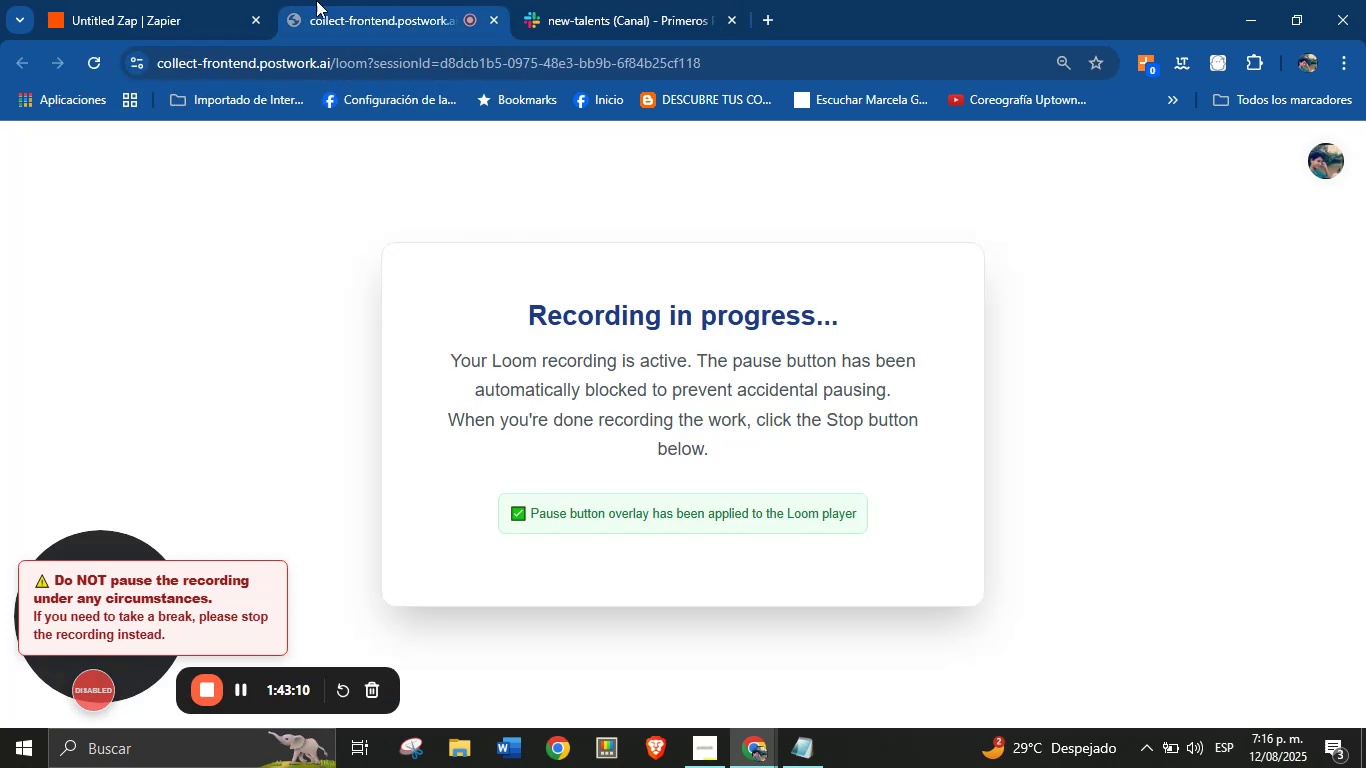 
left_click([120, 0])
 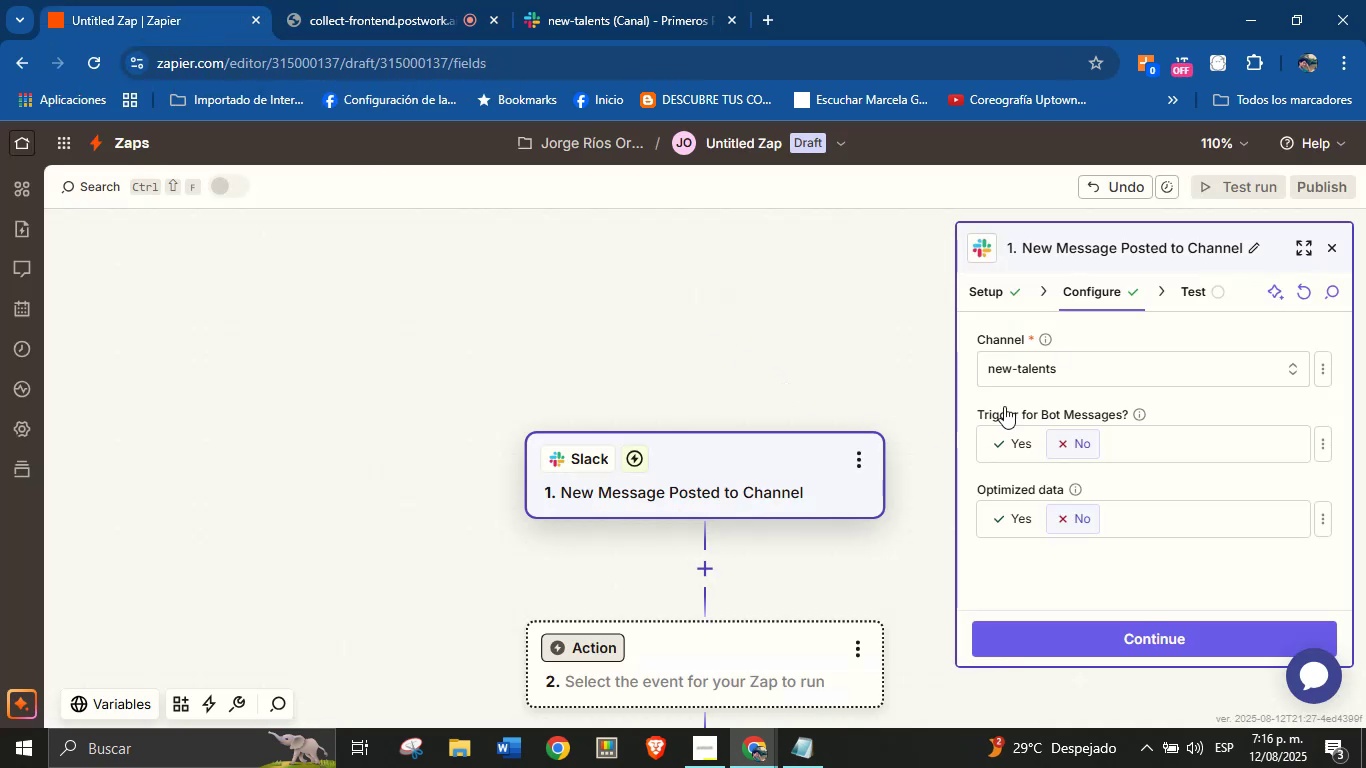 
left_click([1061, 365])
 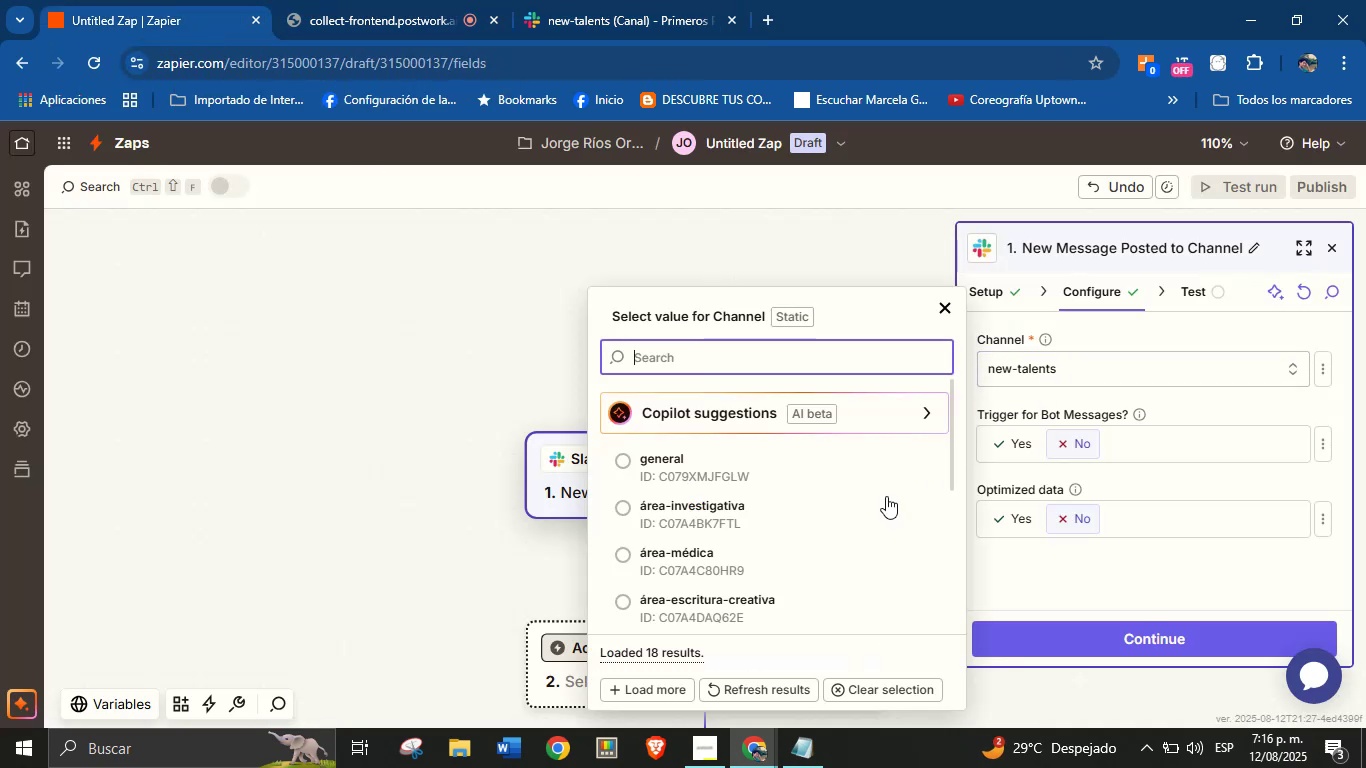 
scroll: coordinate [755, 547], scroll_direction: down, amount: 17.0
 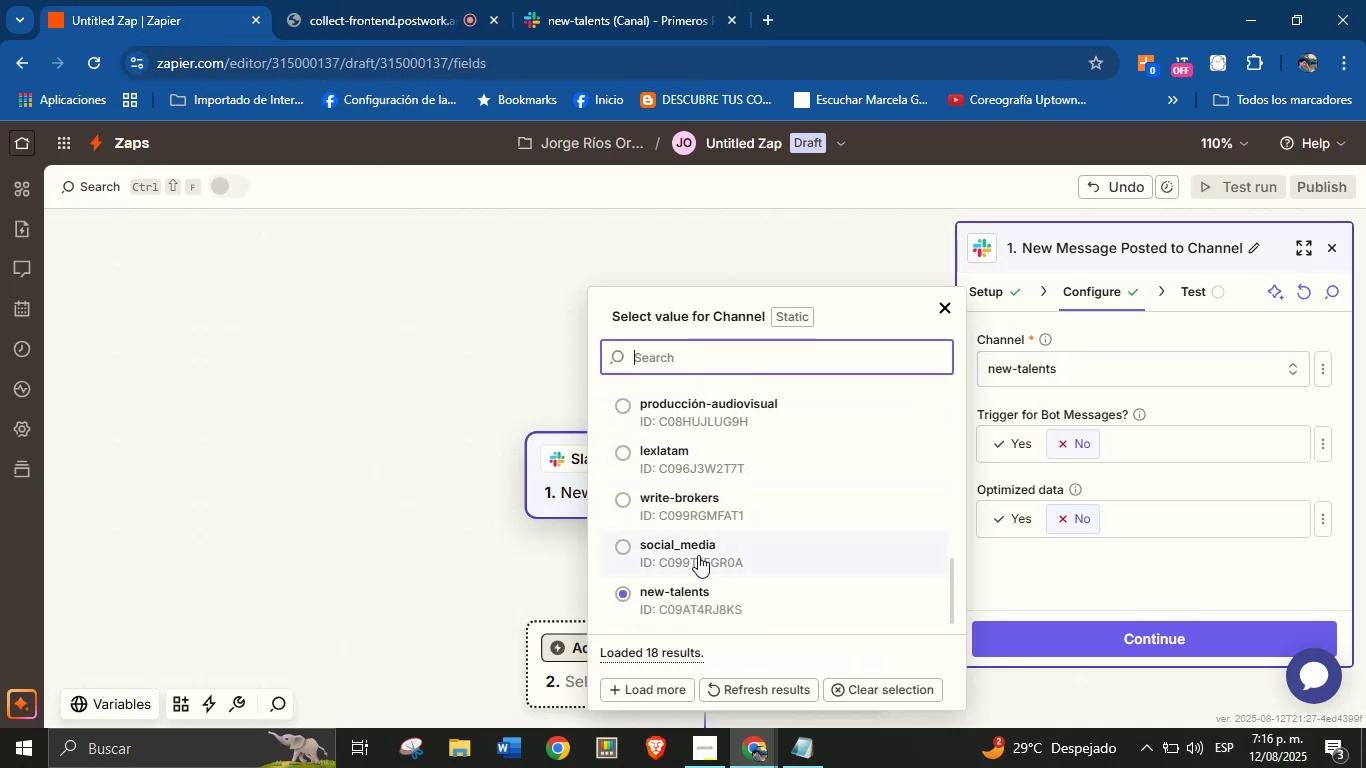 
left_click([698, 551])
 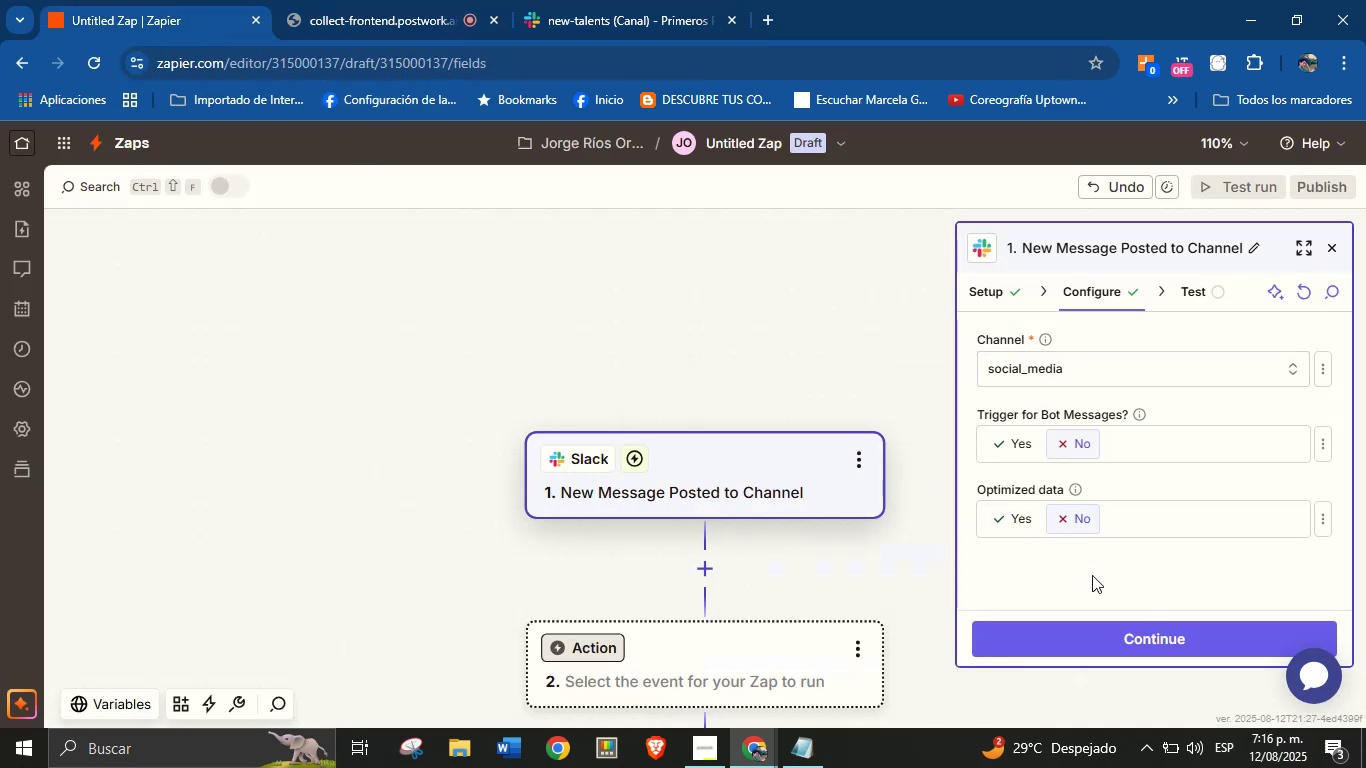 
left_click([1092, 583])
 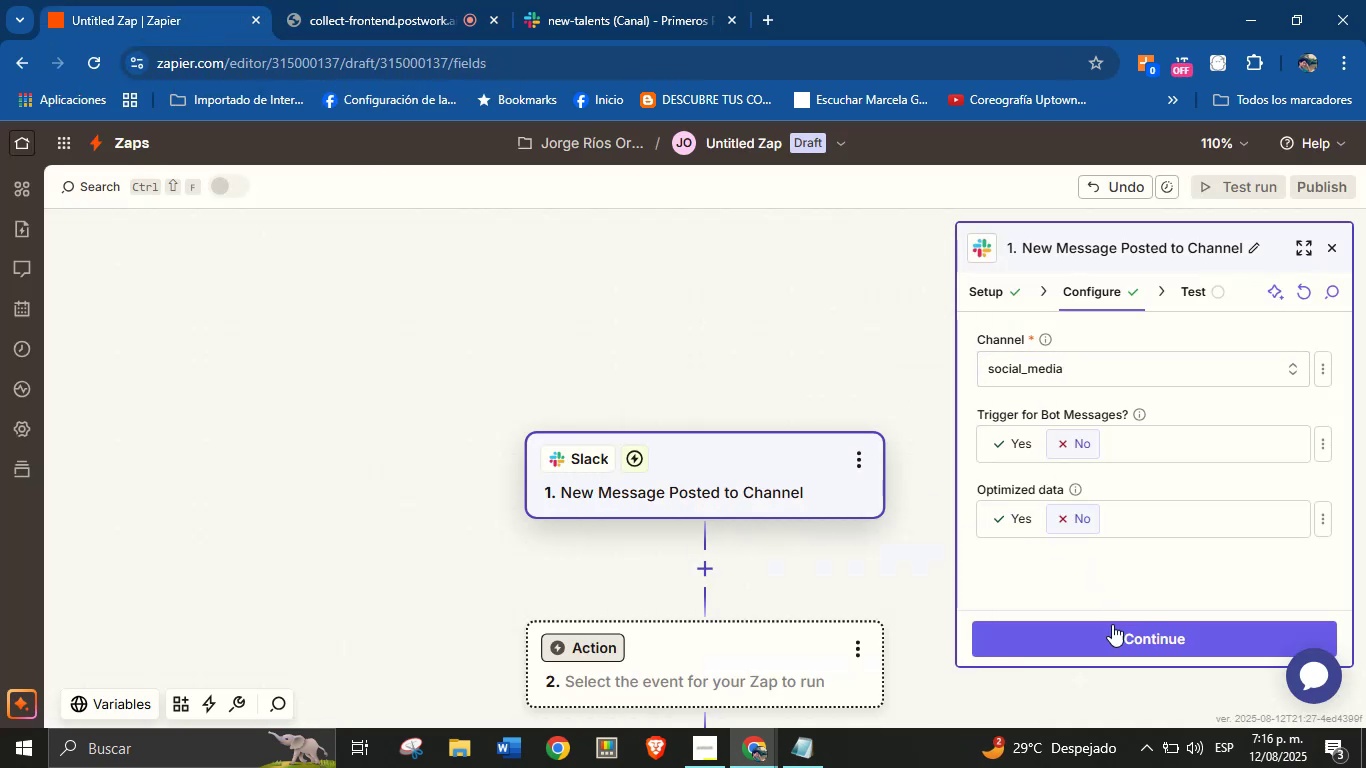 
left_click([1113, 626])
 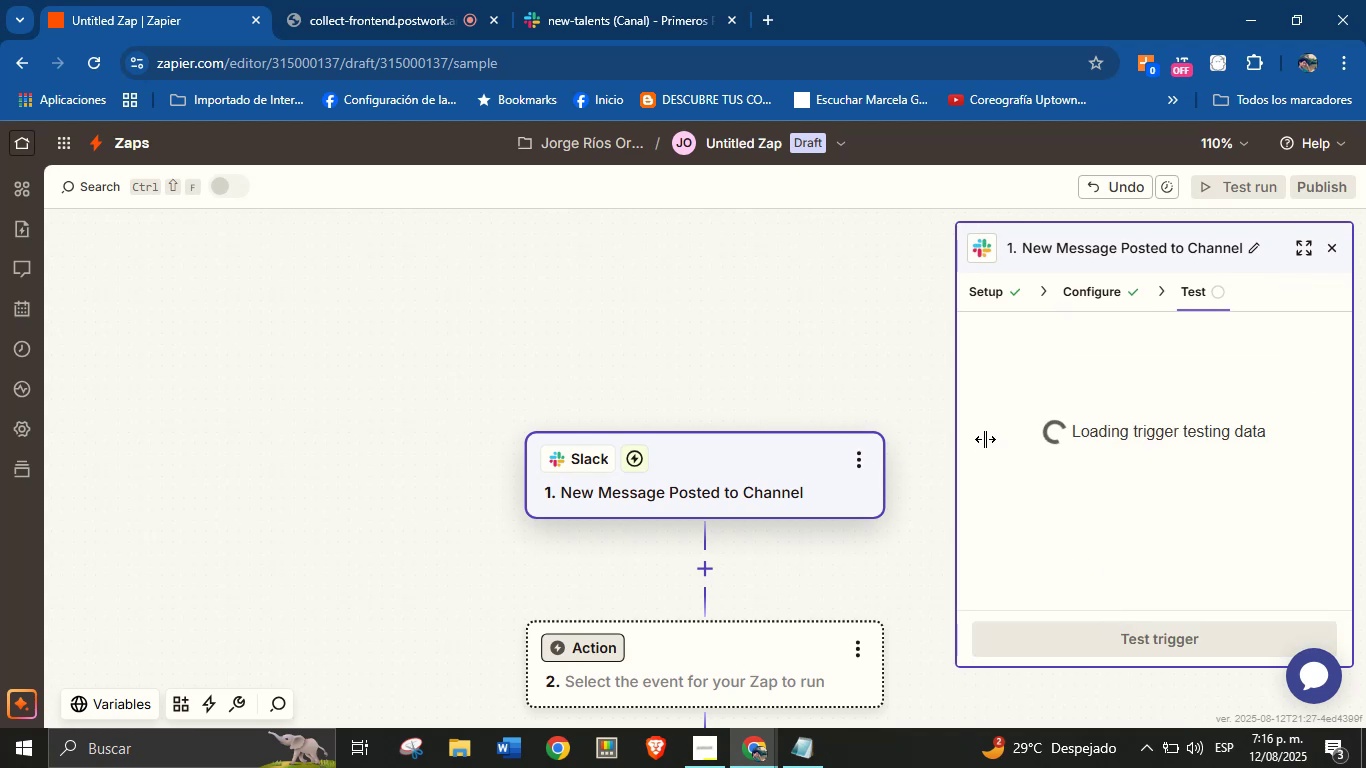 
scroll: coordinate [1073, 500], scroll_direction: down, amount: 1.0
 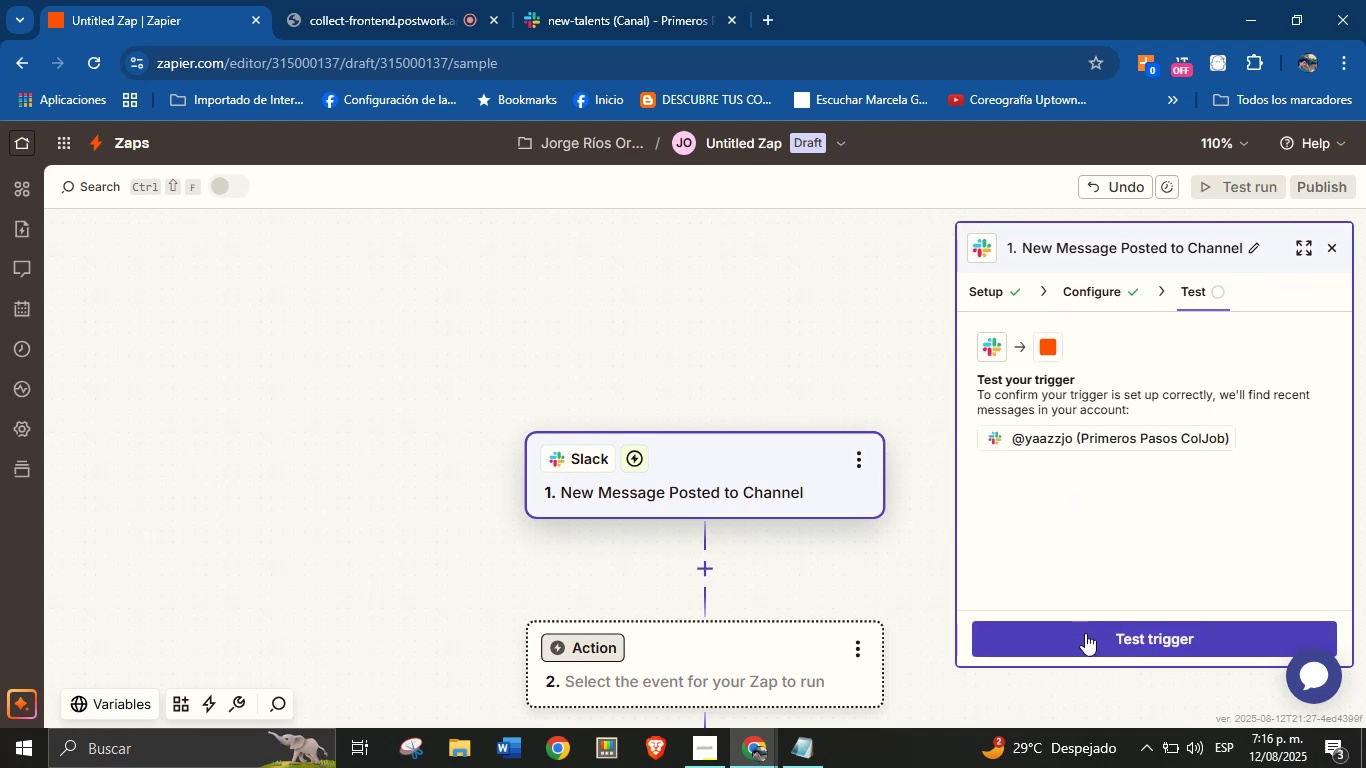 
left_click([1098, 640])
 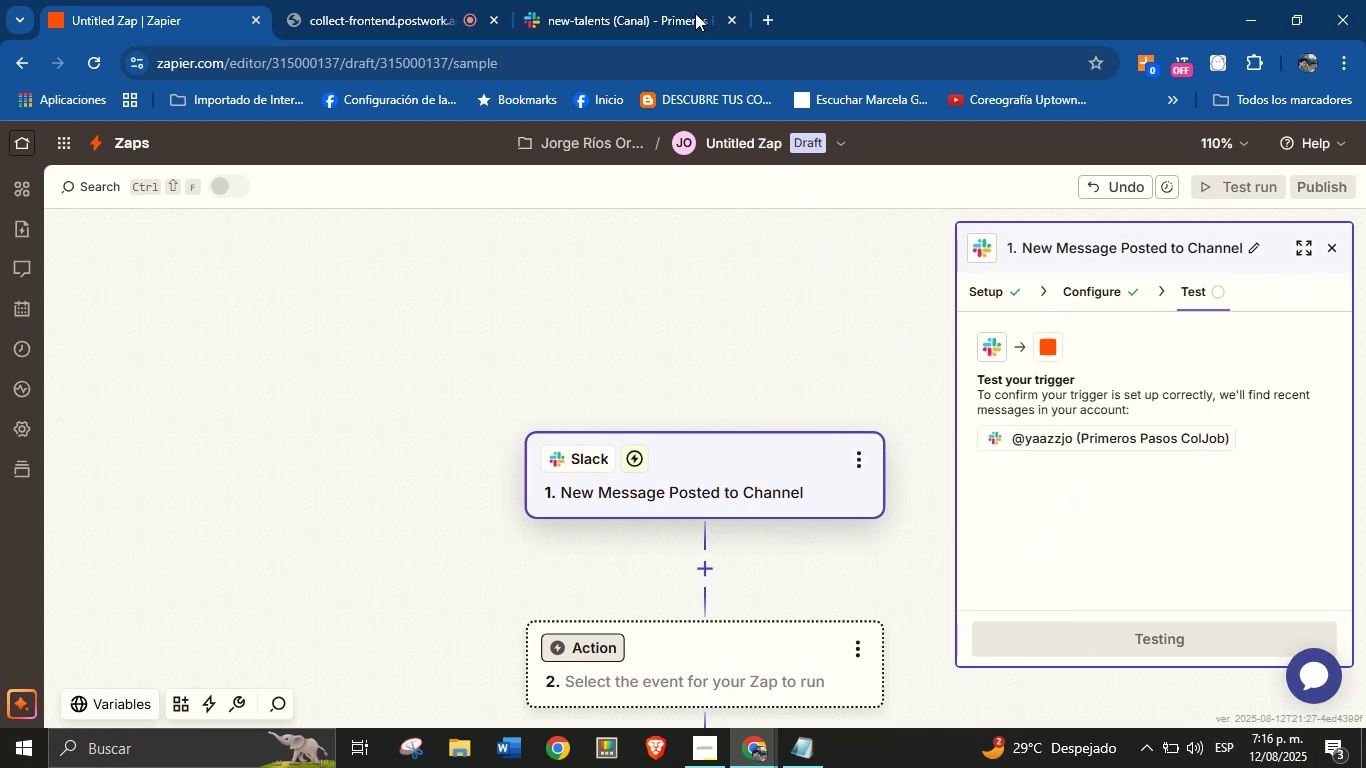 
mouse_move([615, 24])
 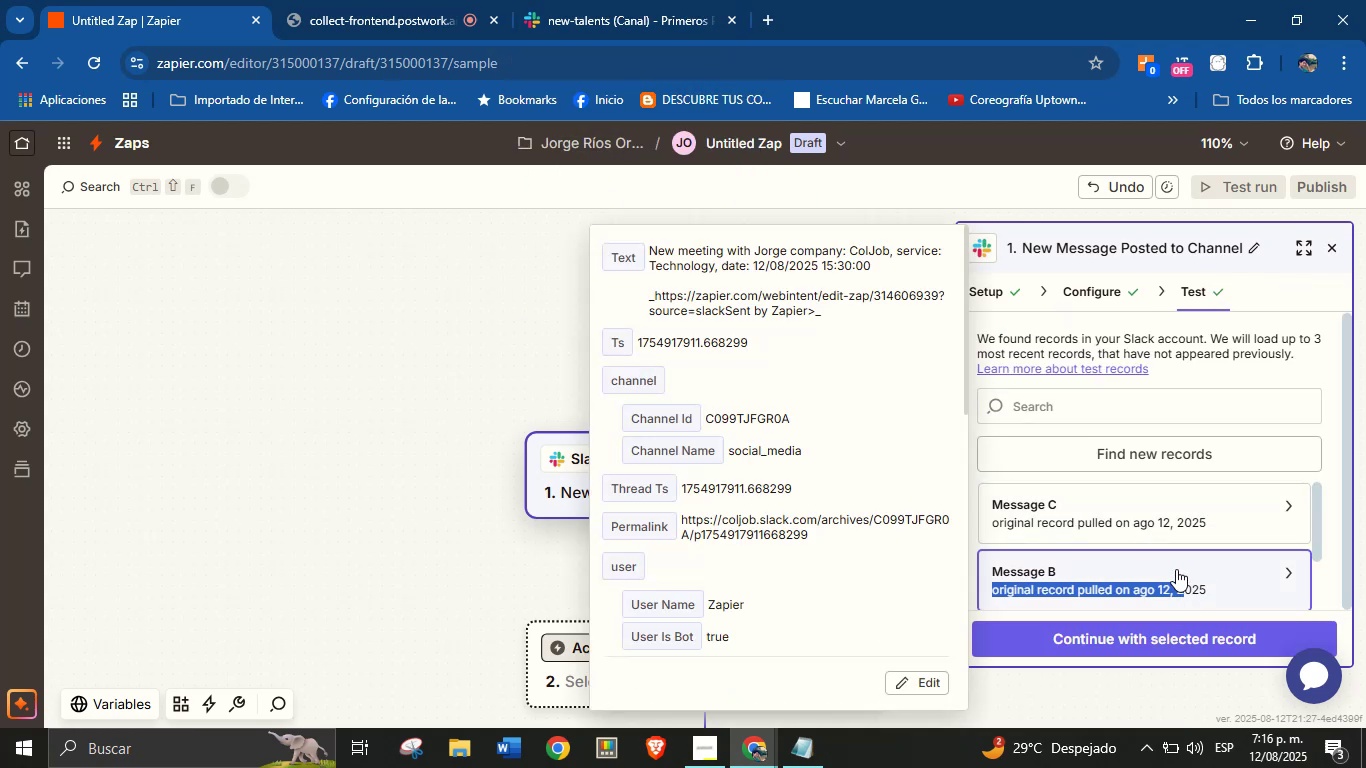 
left_click([1164, 514])
 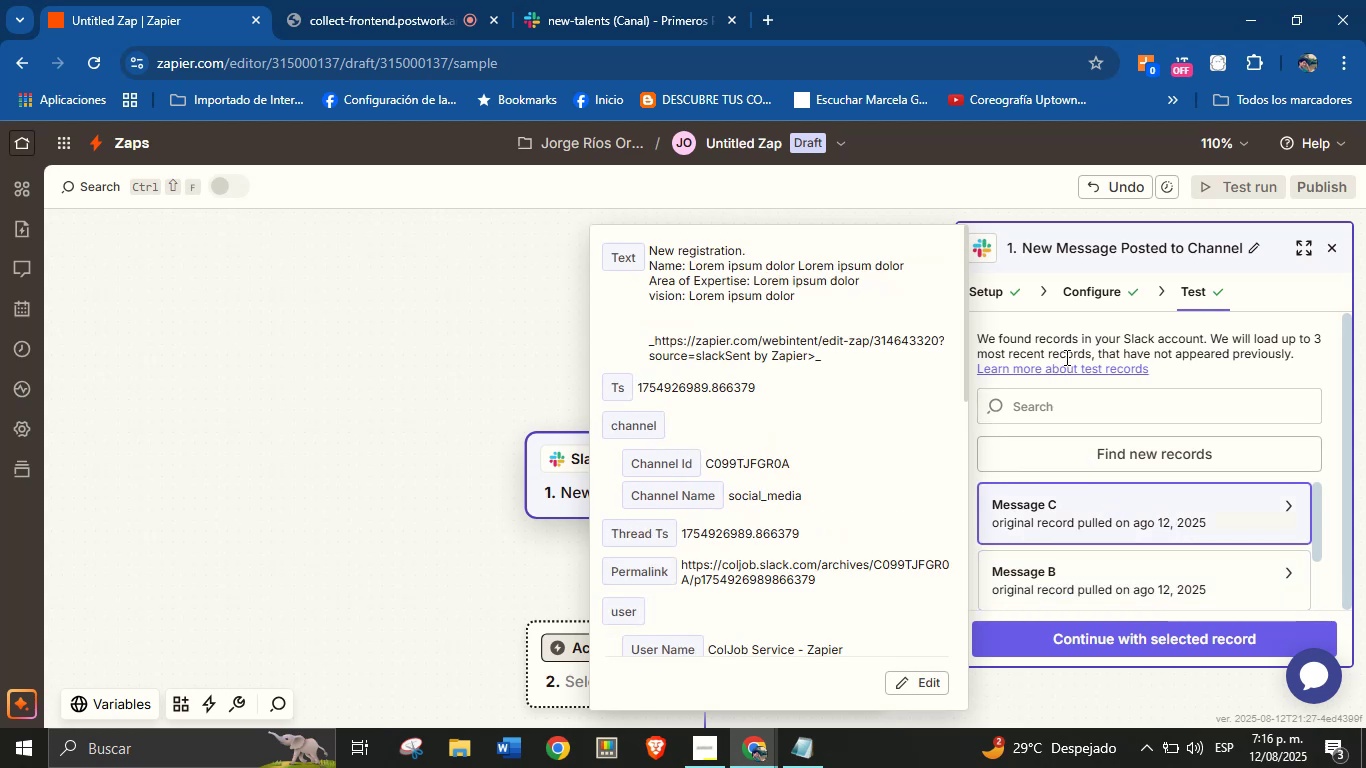 
left_click([573, 0])
 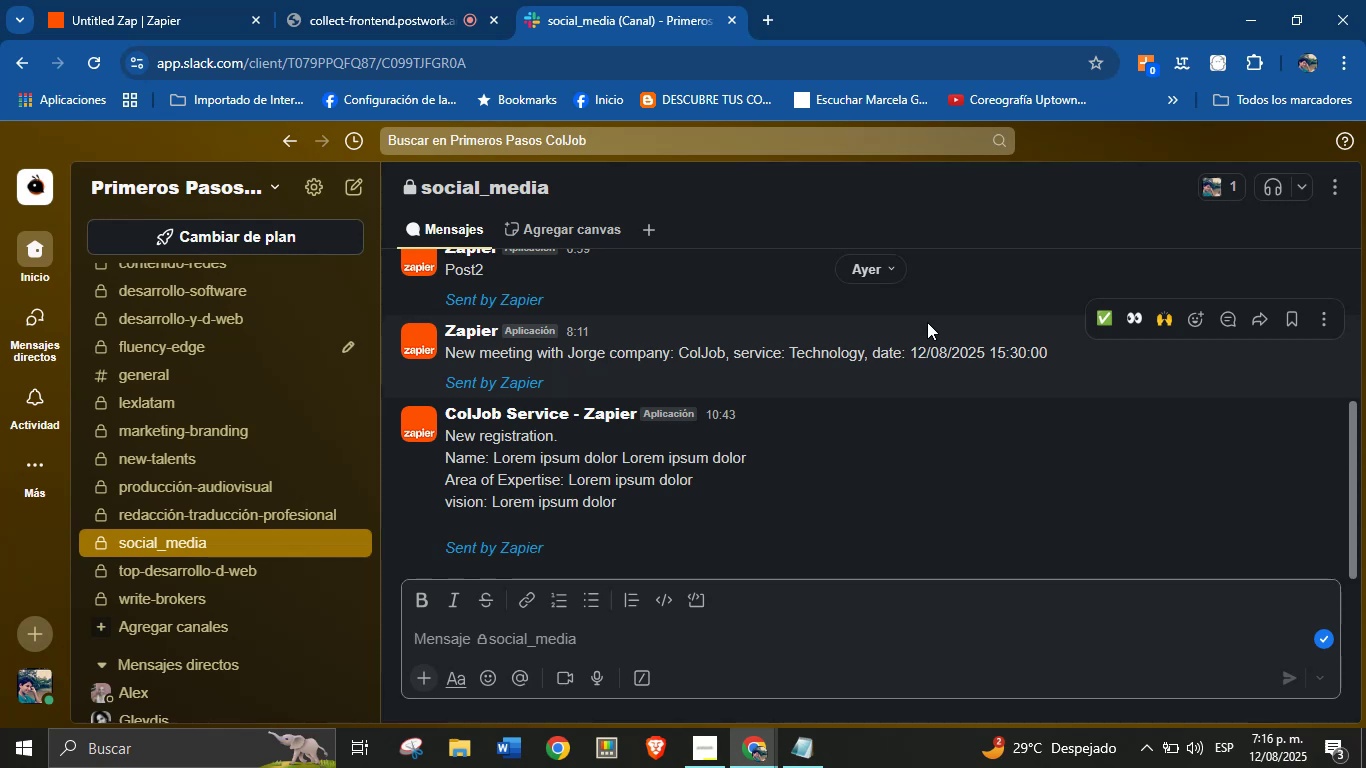 
wait(7.62)
 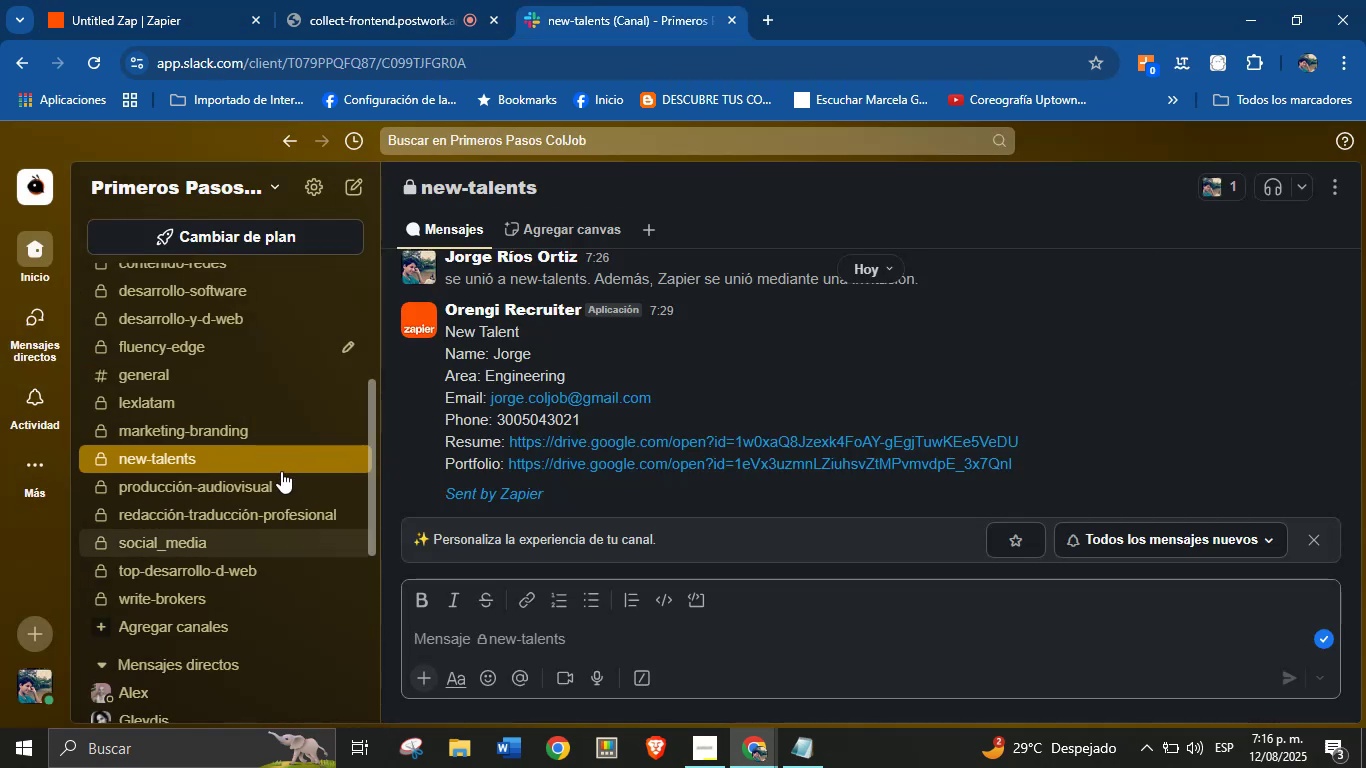 
left_click([1219, 188])
 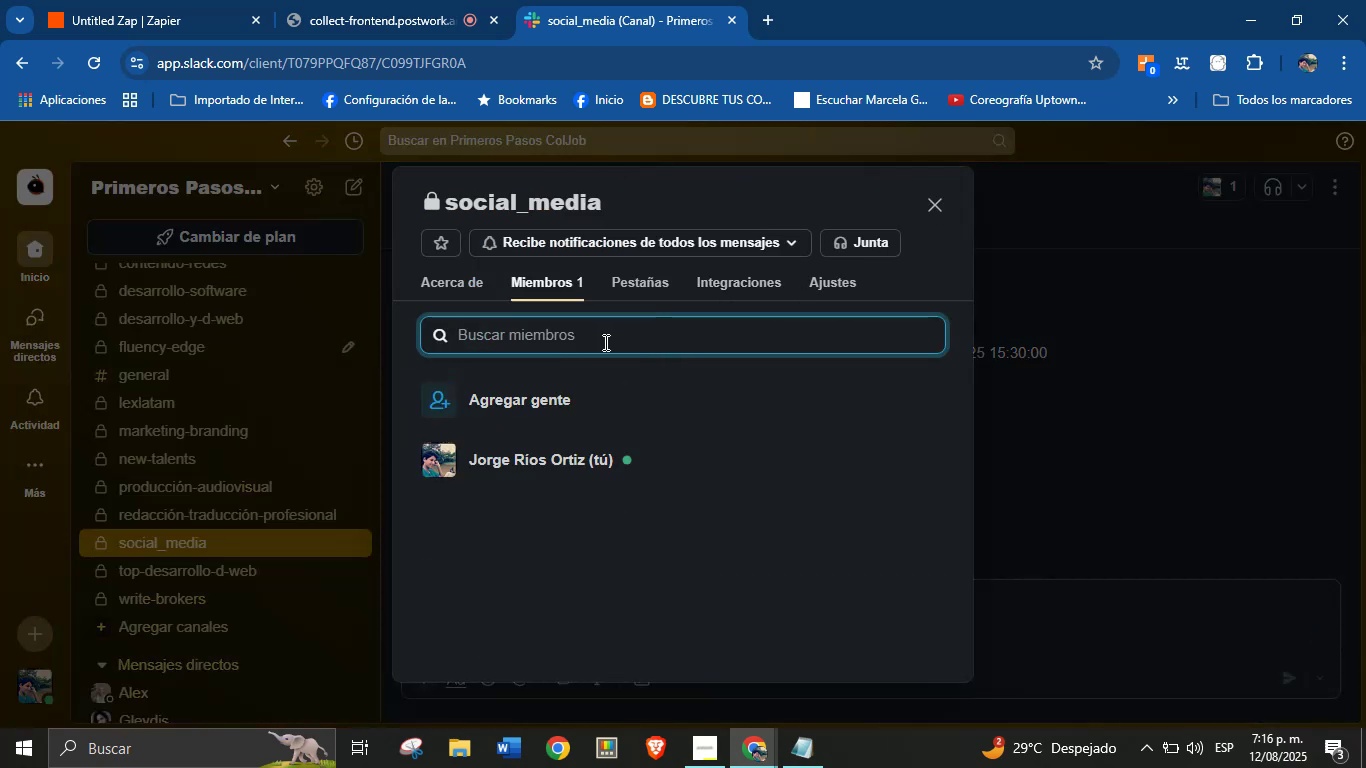 
left_click([547, 400])
 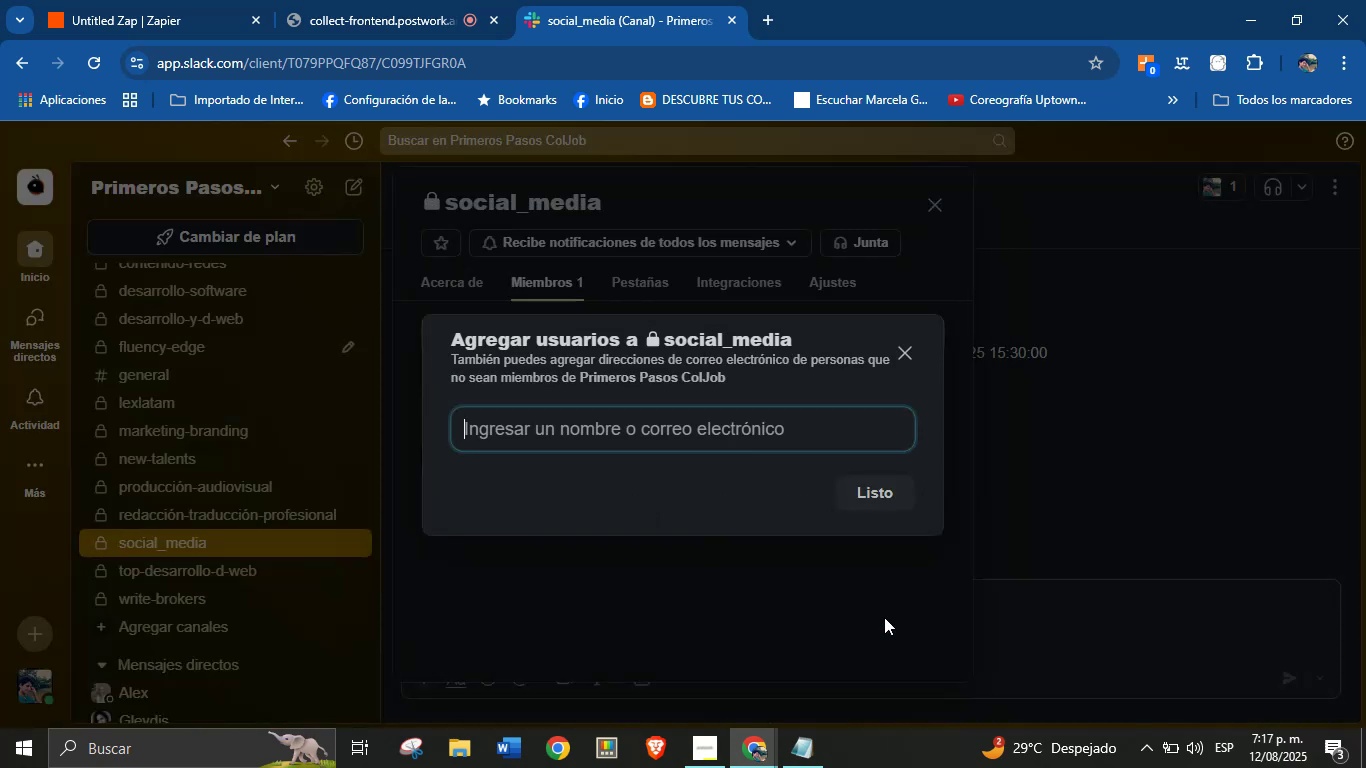 
wait(6.56)
 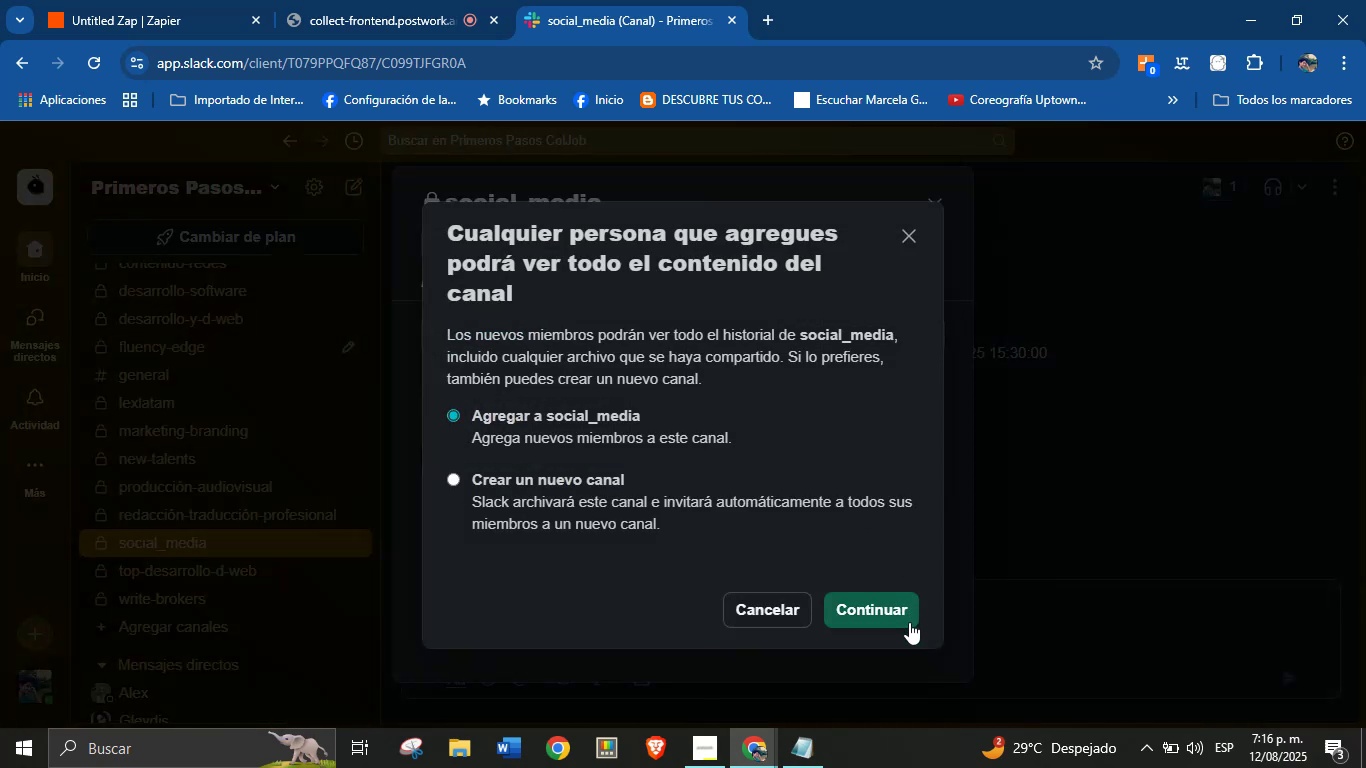 
type(van)
 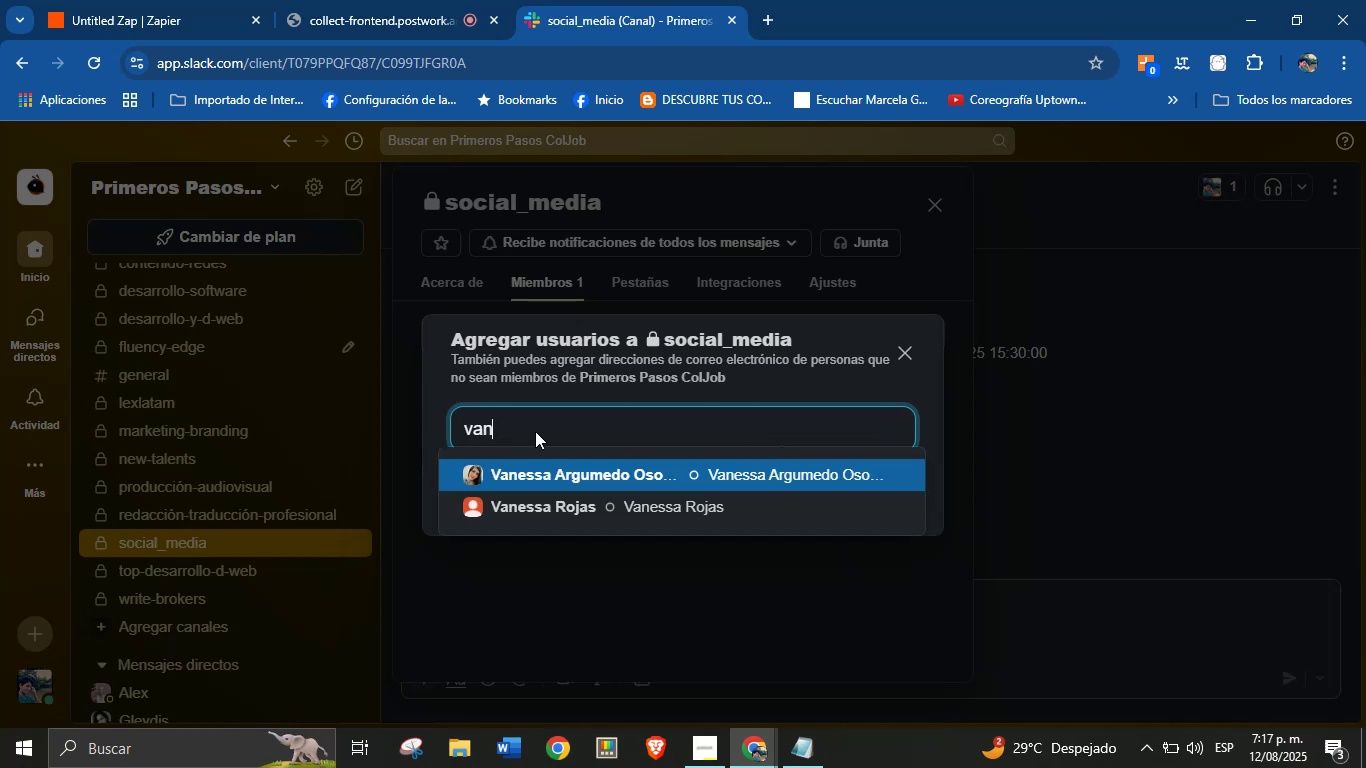 
left_click([531, 468])
 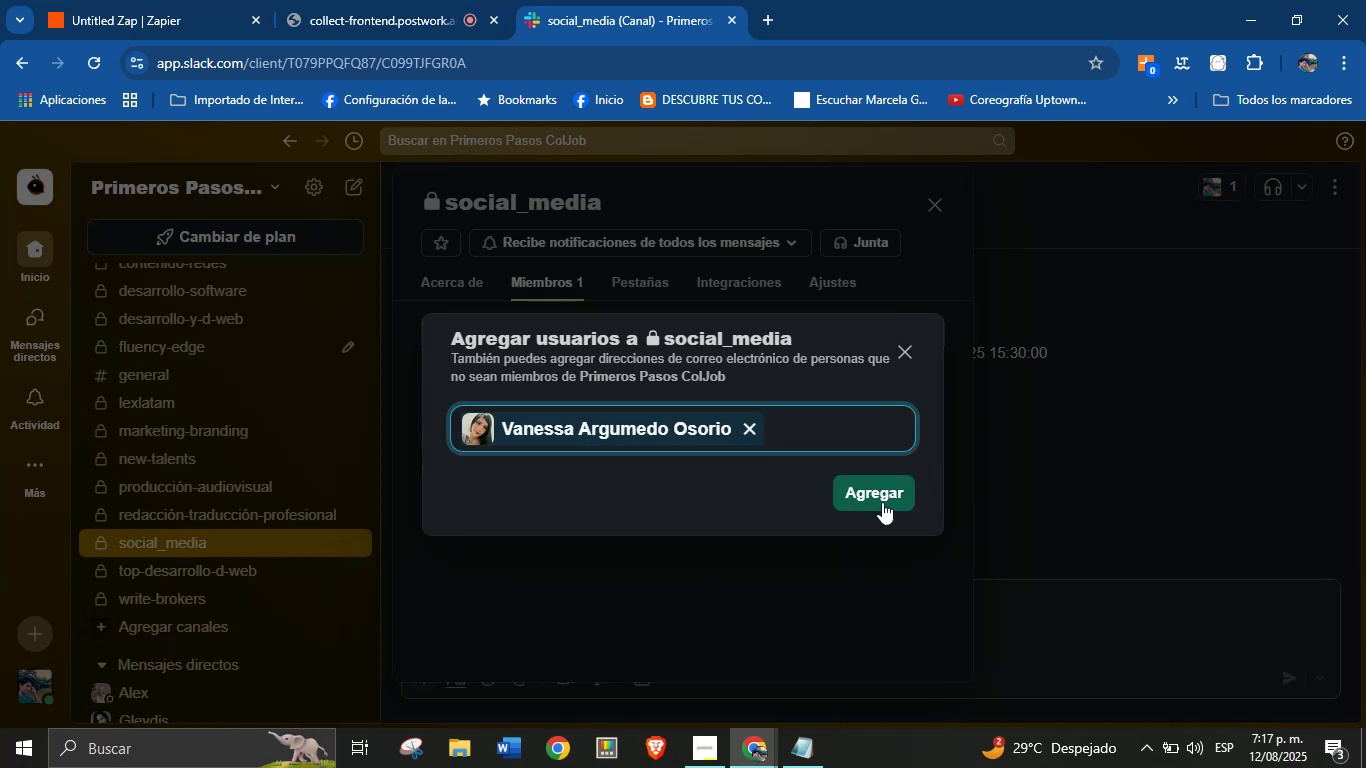 
left_click([889, 491])
 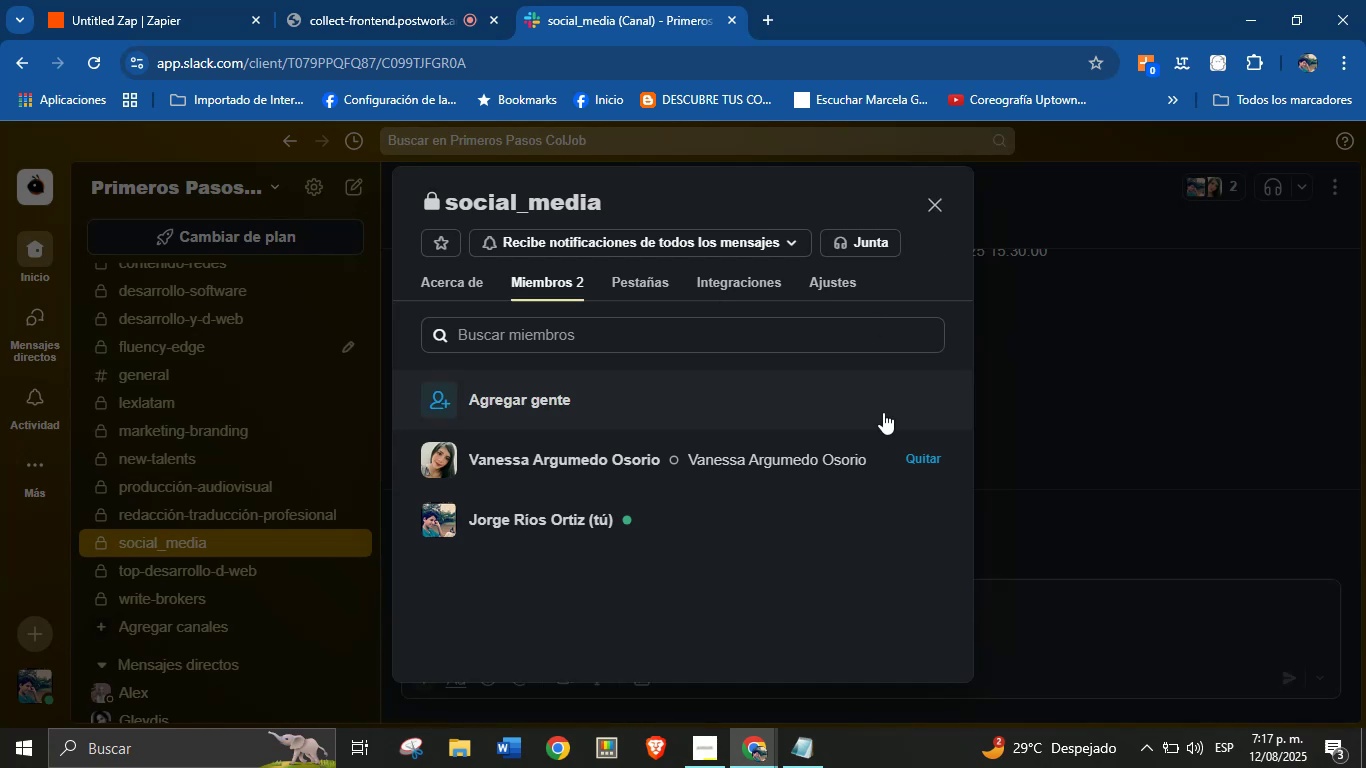 
wait(17.39)
 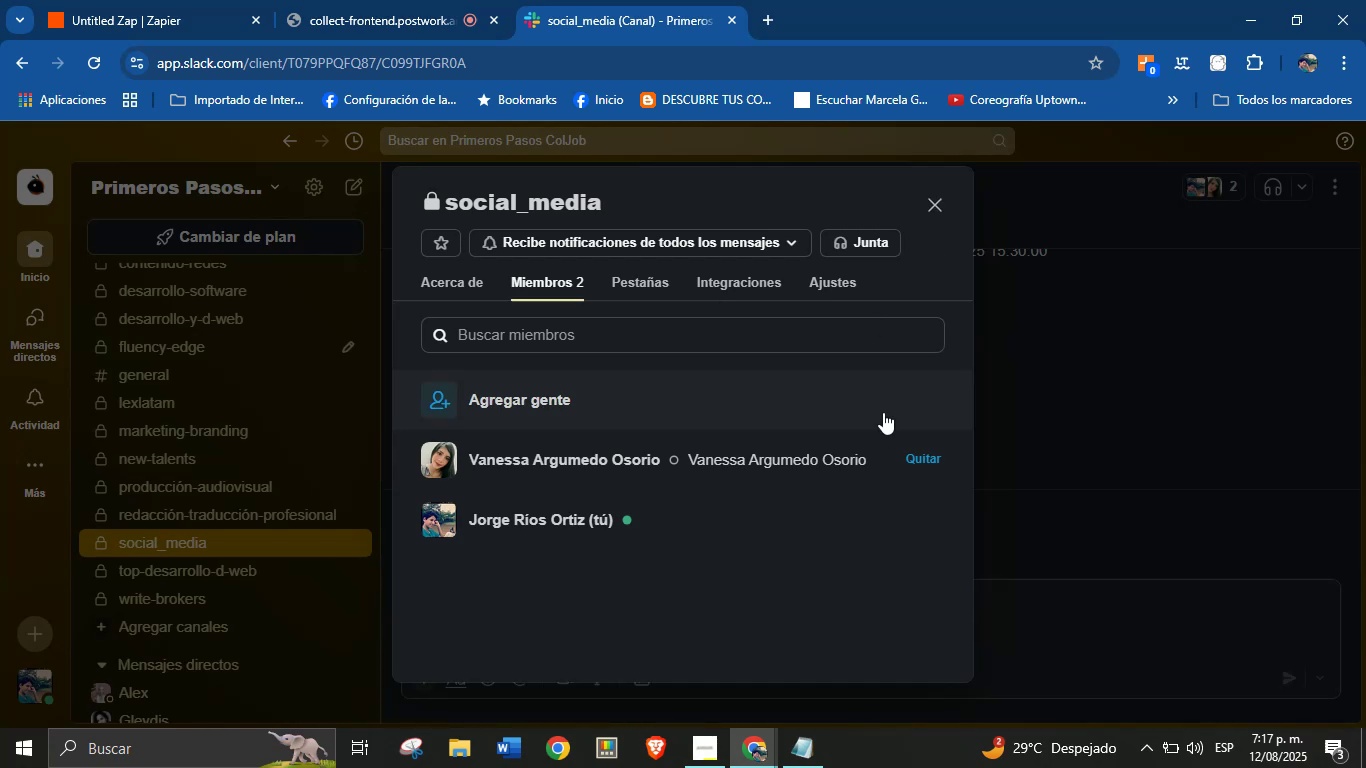 
left_click([922, 209])
 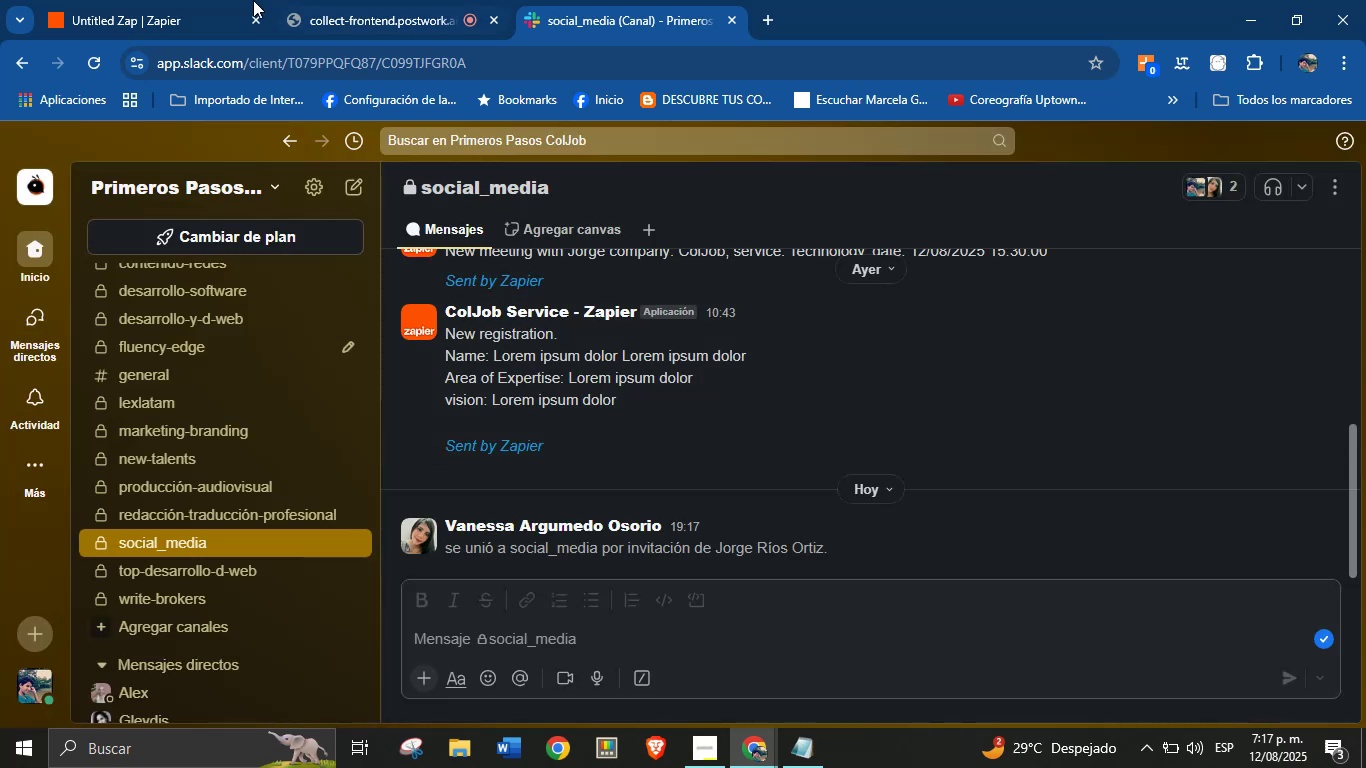 
left_click([121, 0])
 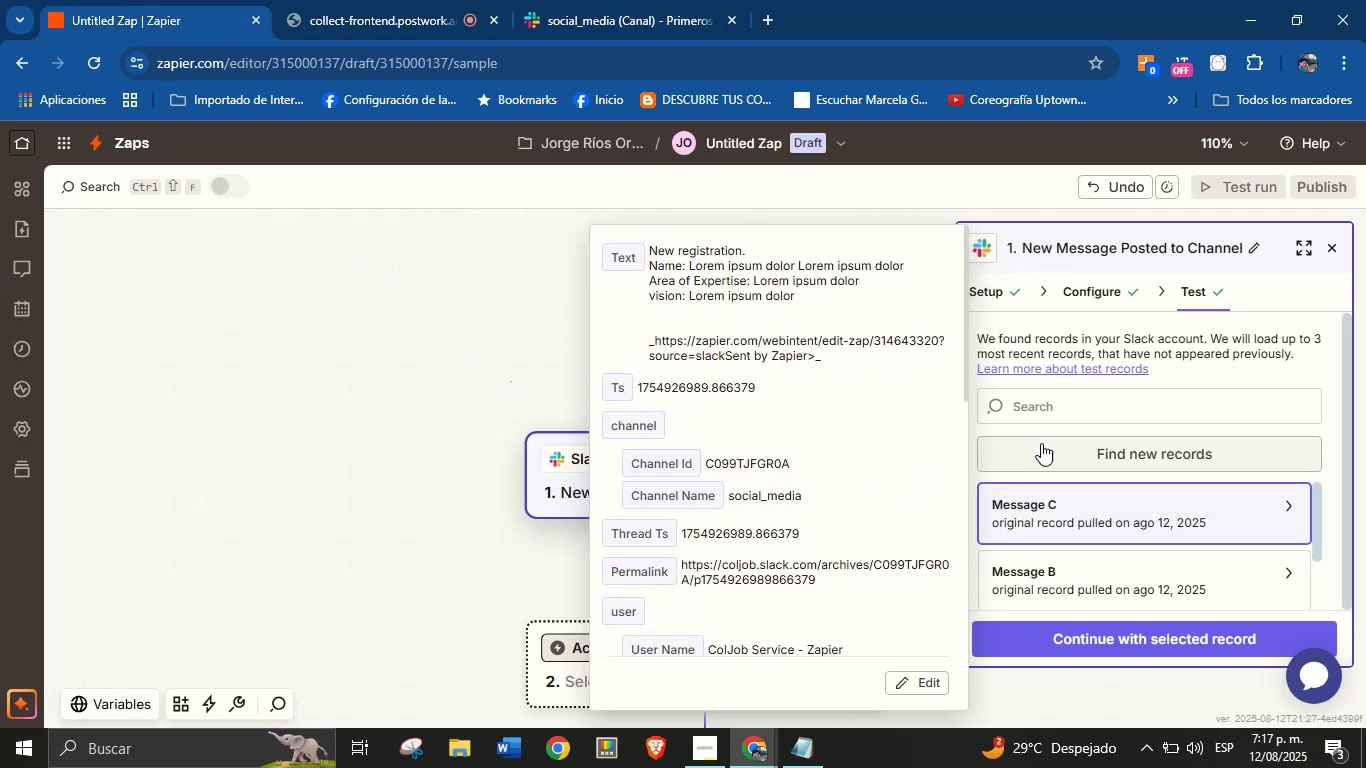 
scroll: coordinate [1083, 466], scroll_direction: down, amount: 1.0
 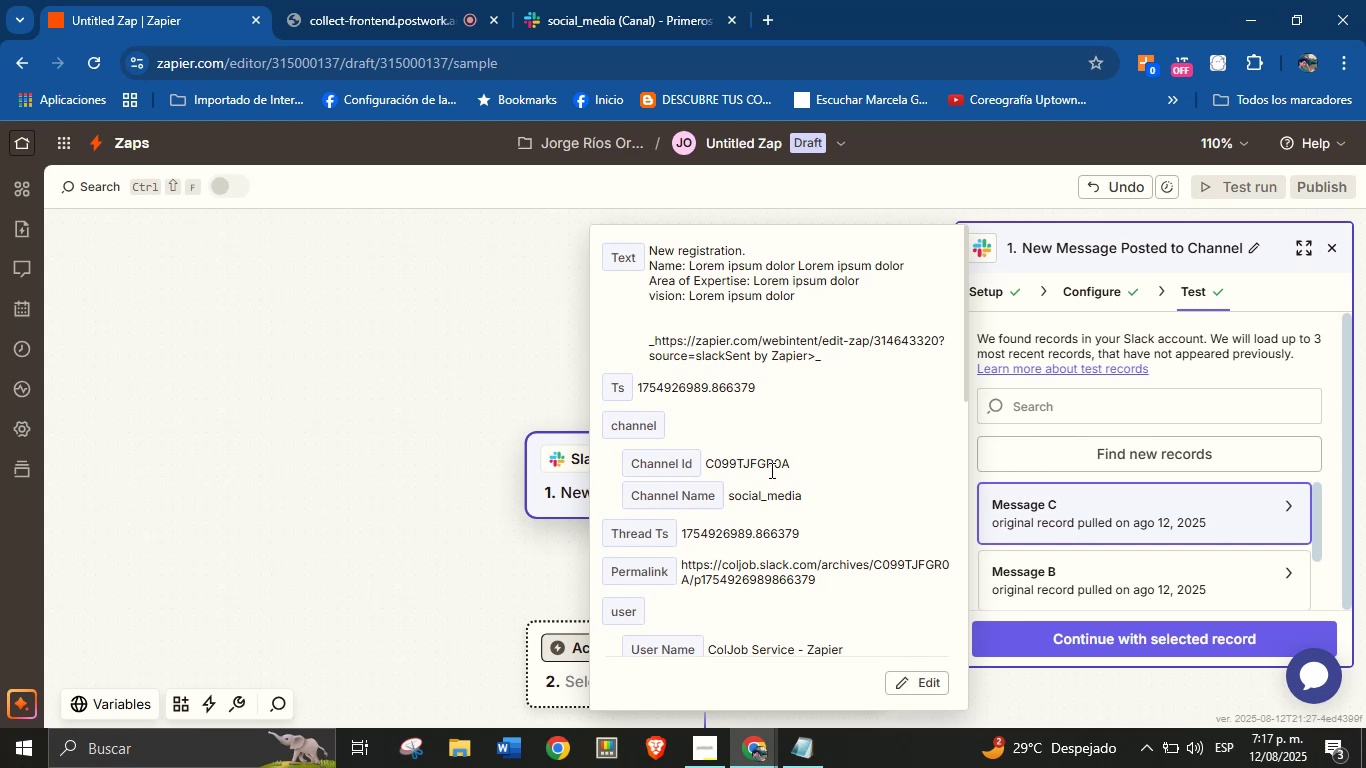 
wait(9.43)
 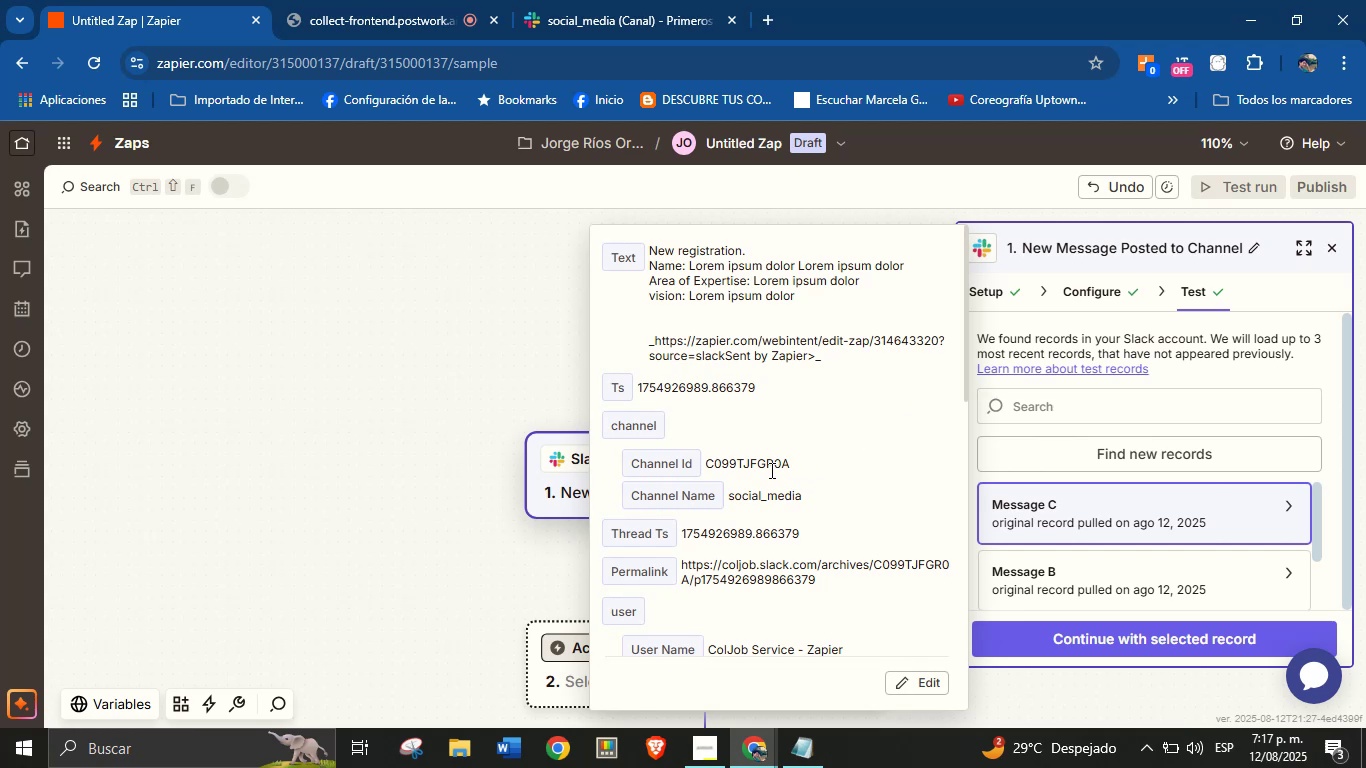 
left_click([1172, 441])
 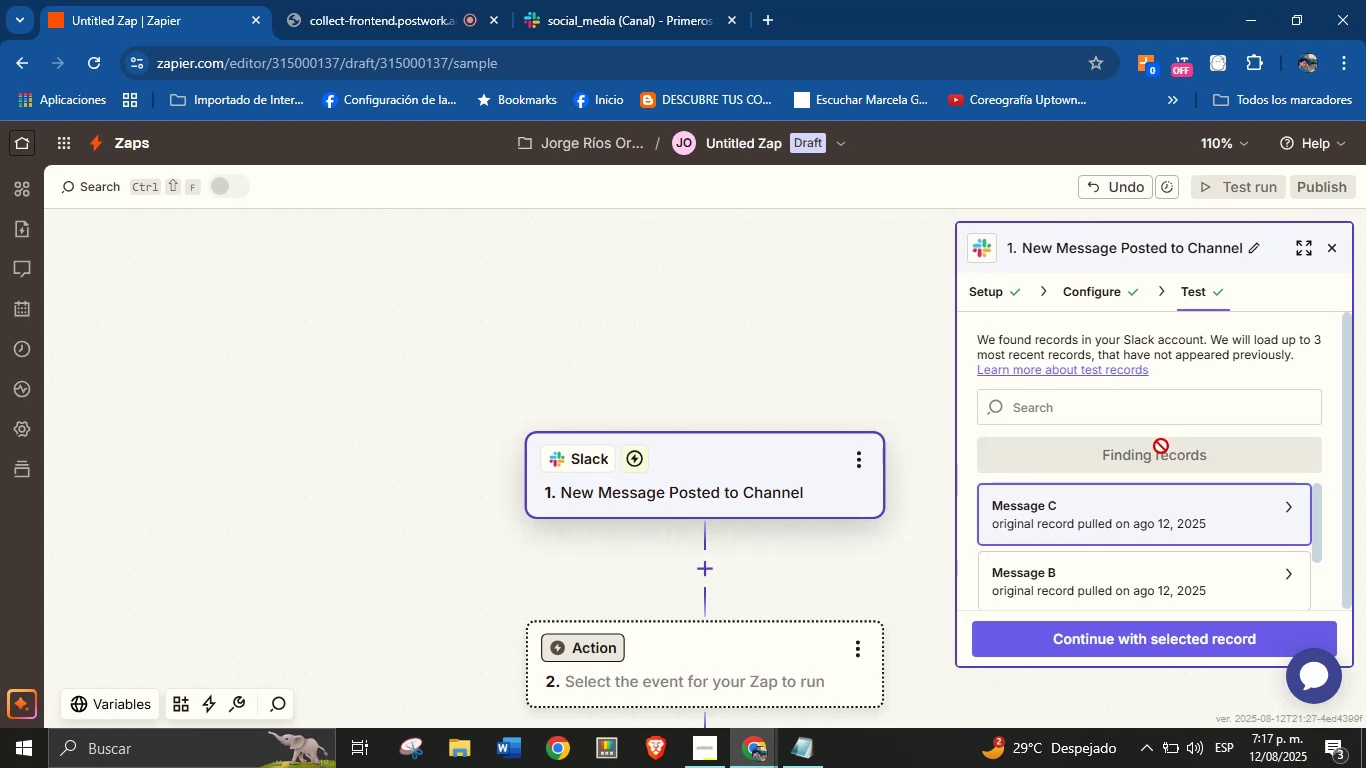 
scroll: coordinate [1135, 496], scroll_direction: down, amount: 3.0
 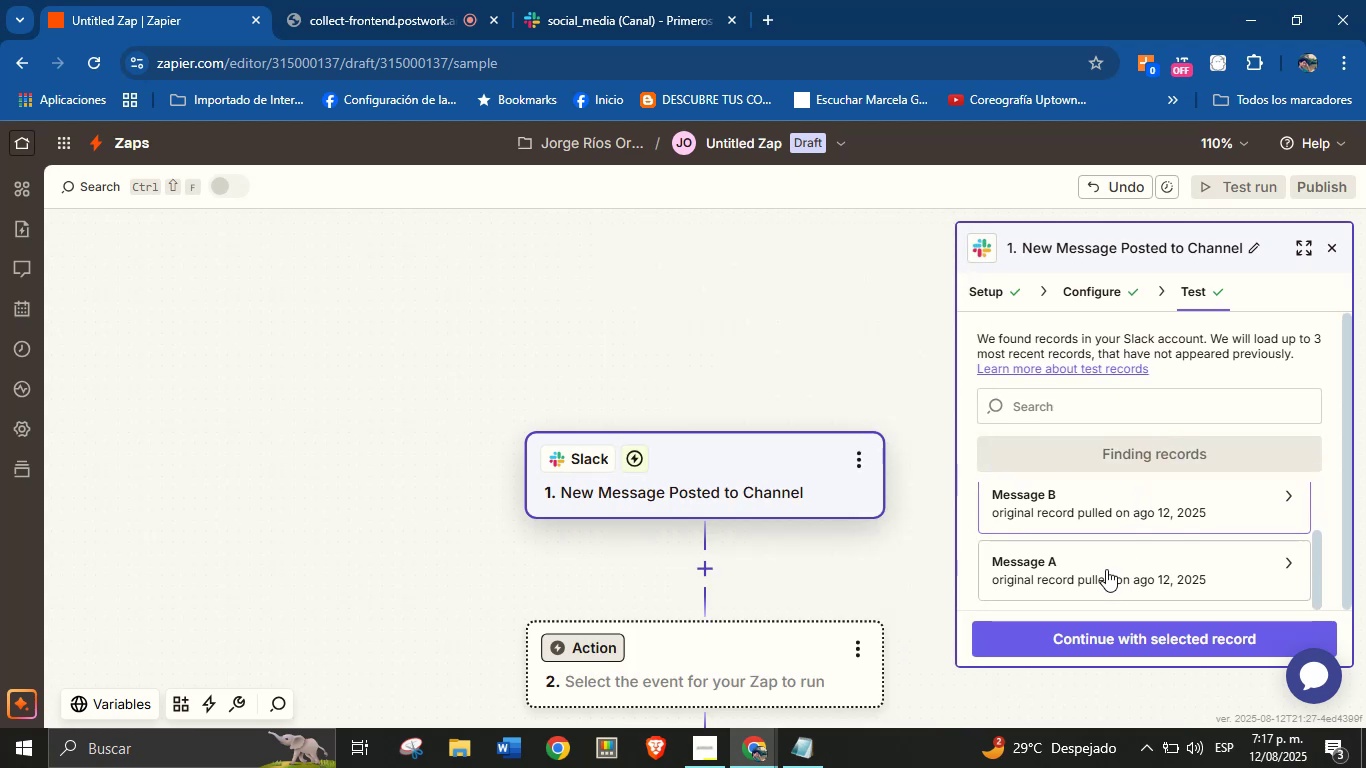 
left_click([1106, 569])
 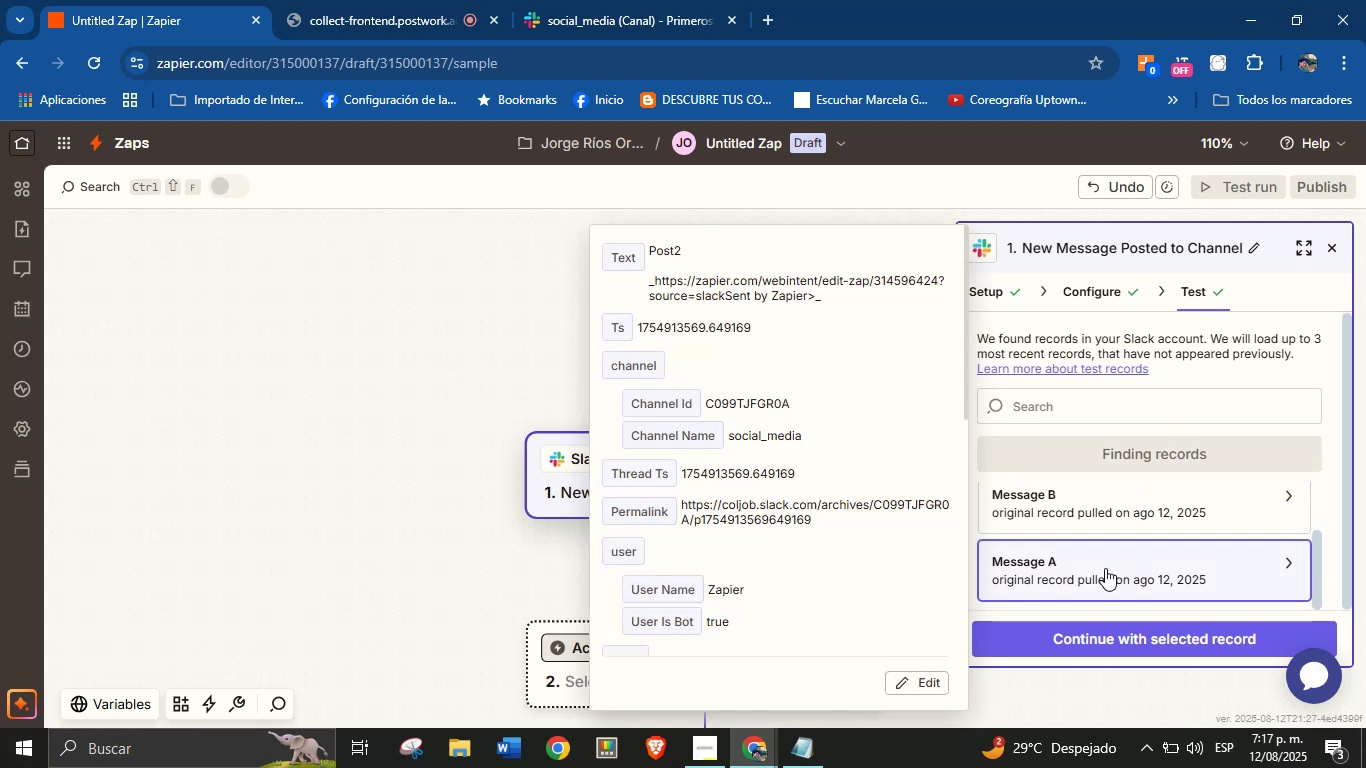 
scroll: coordinate [1118, 529], scroll_direction: up, amount: 2.0
 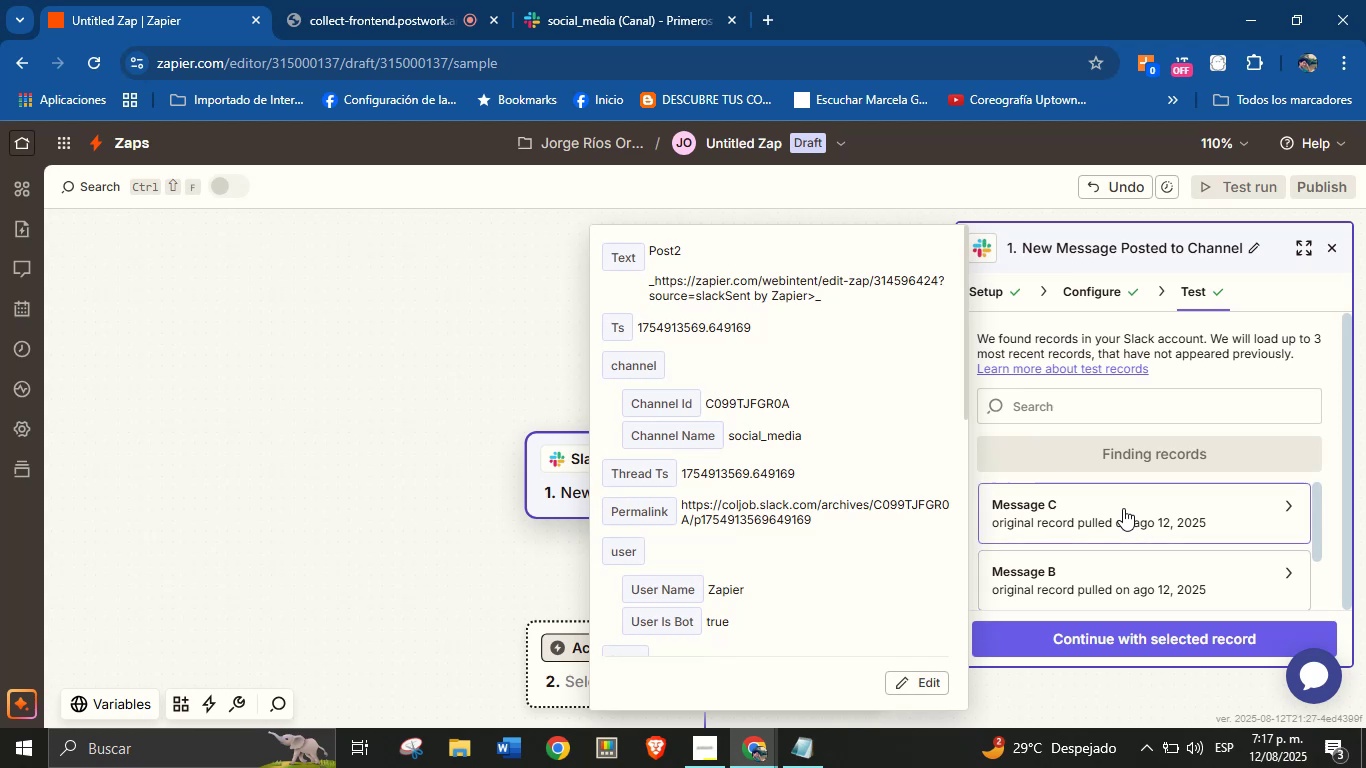 
left_click([1123, 508])
 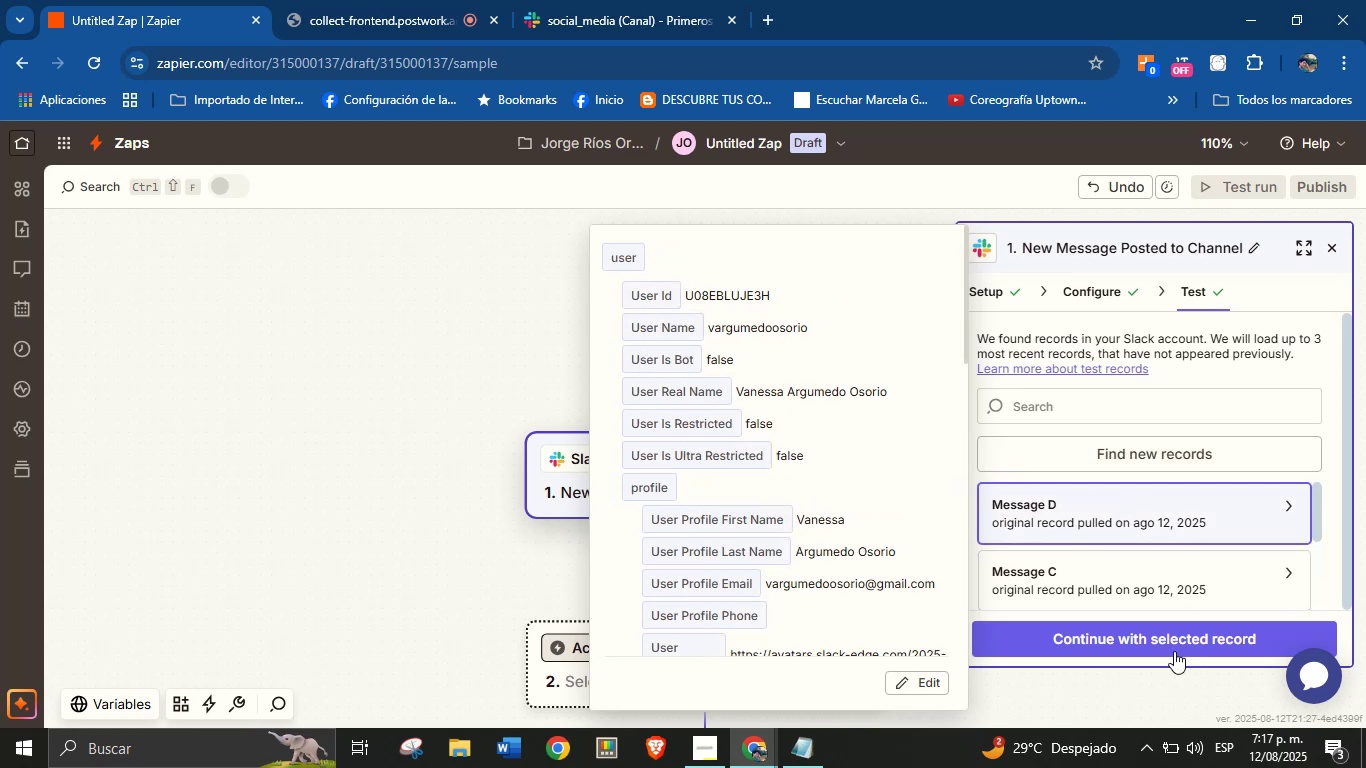 
left_click([1172, 646])
 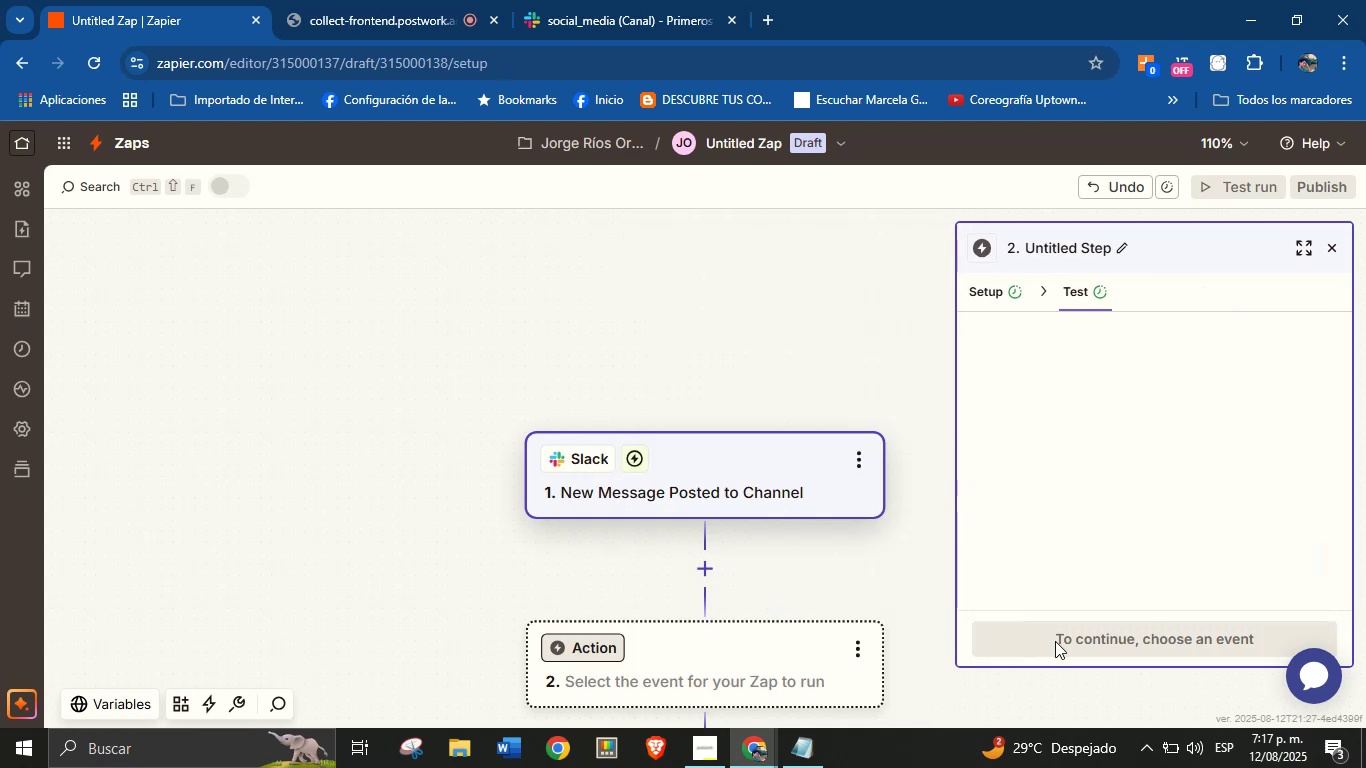 
mouse_move([983, 439])
 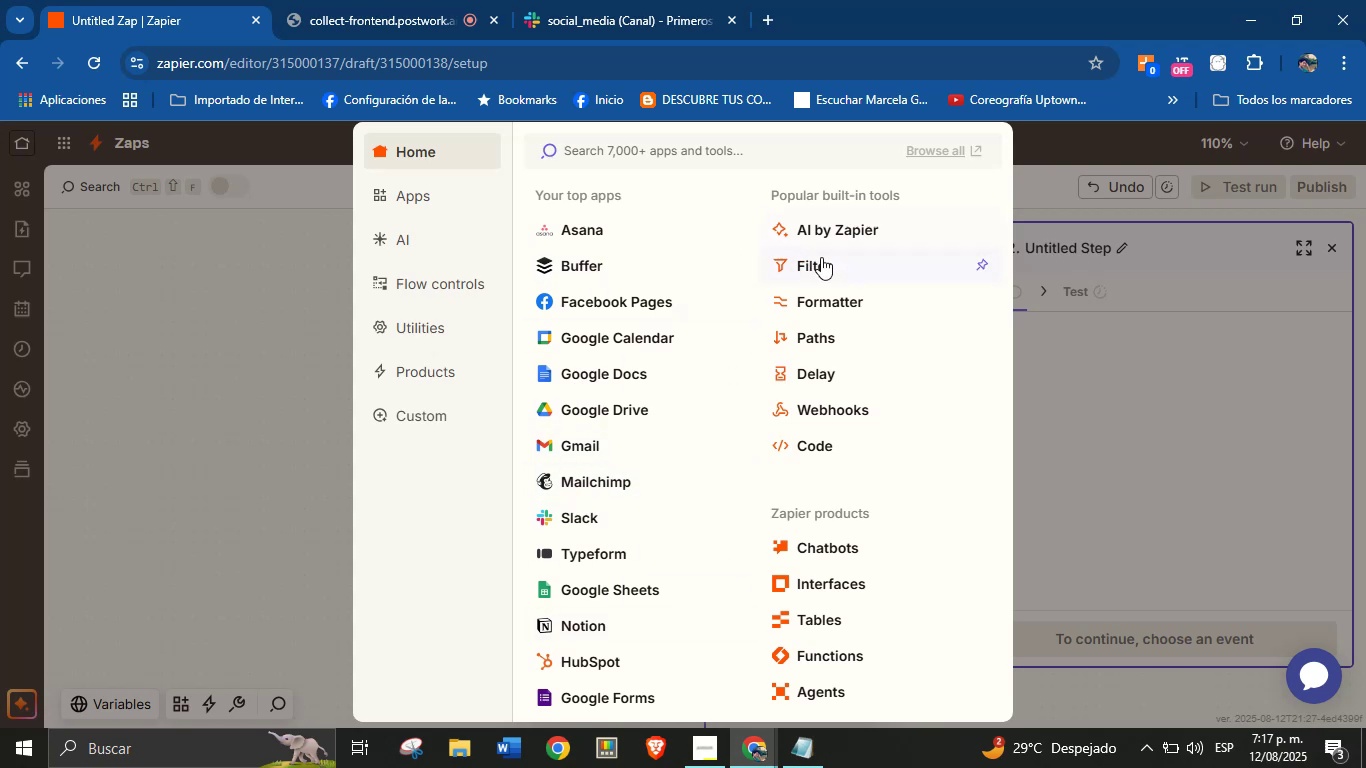 
wait(5.59)
 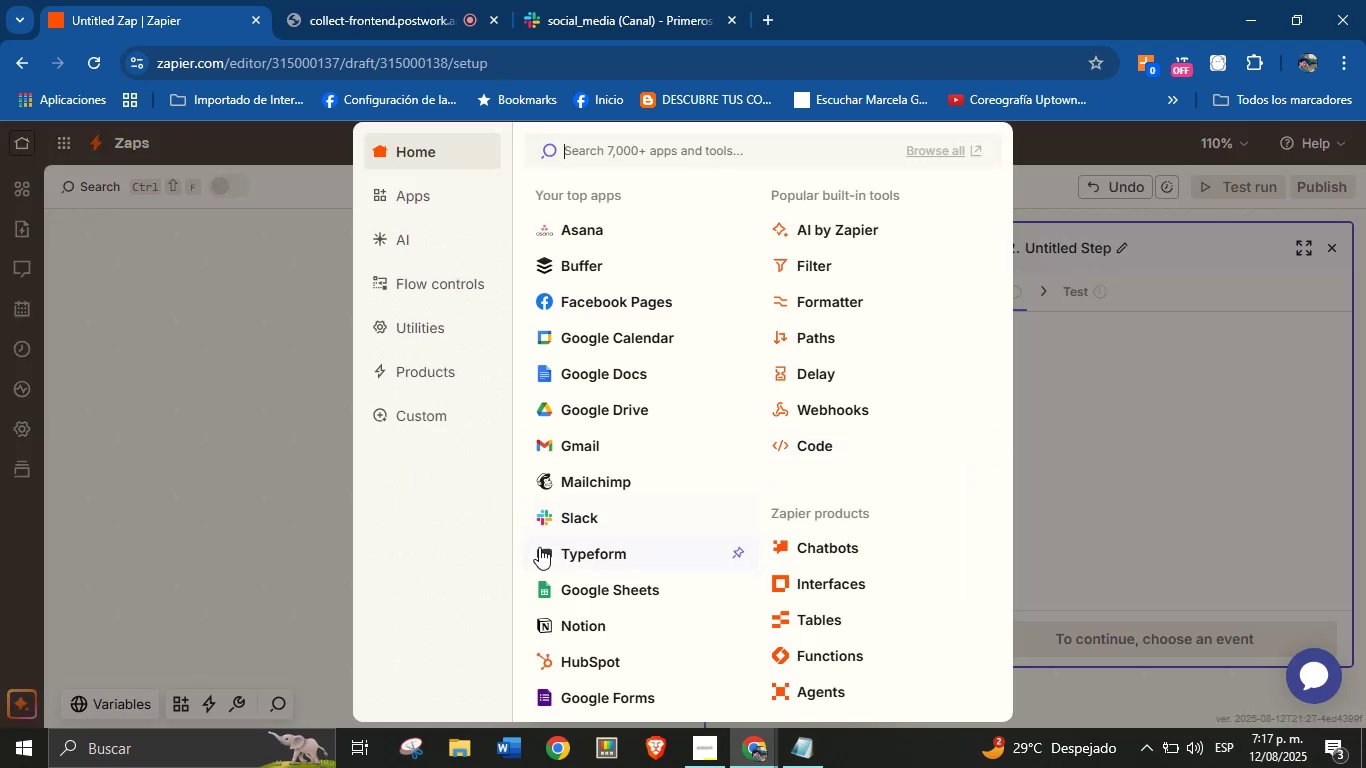 
left_click([842, 261])
 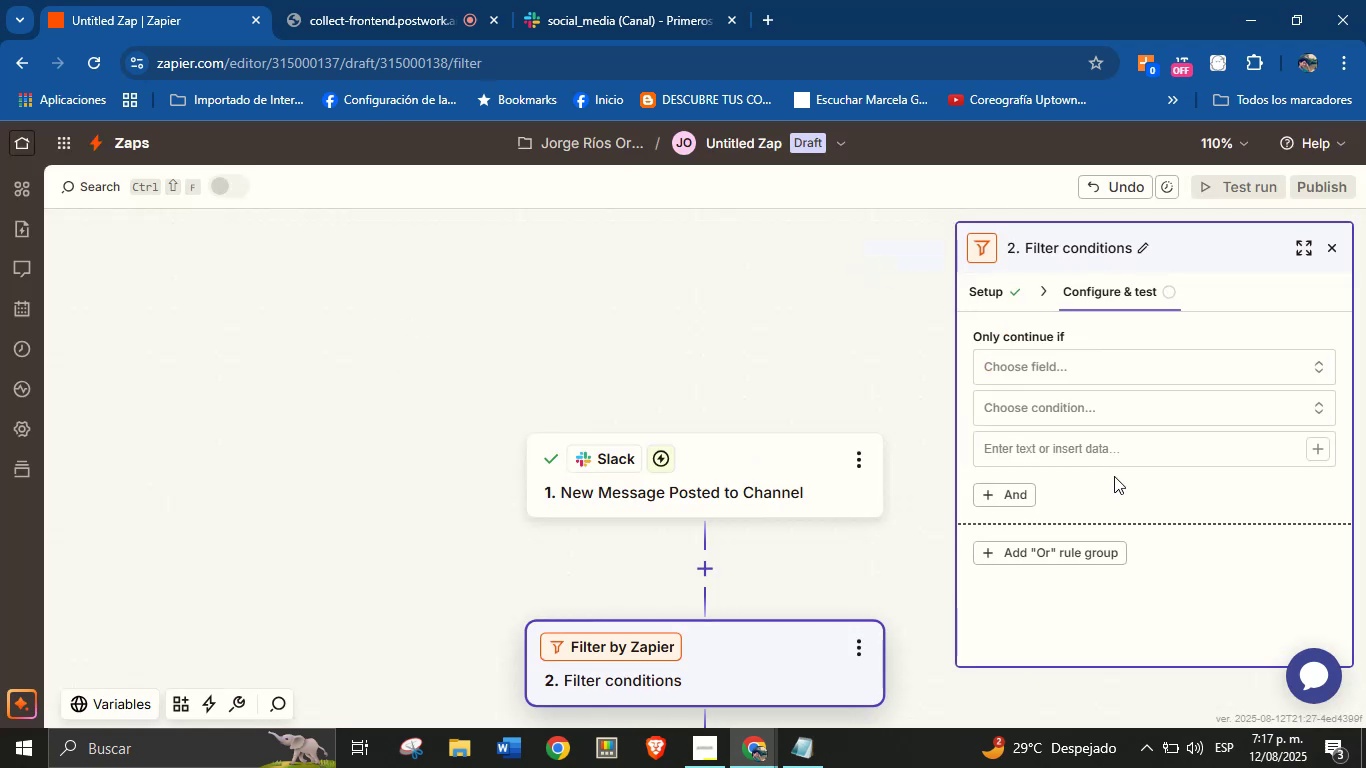 
left_click([1116, 372])
 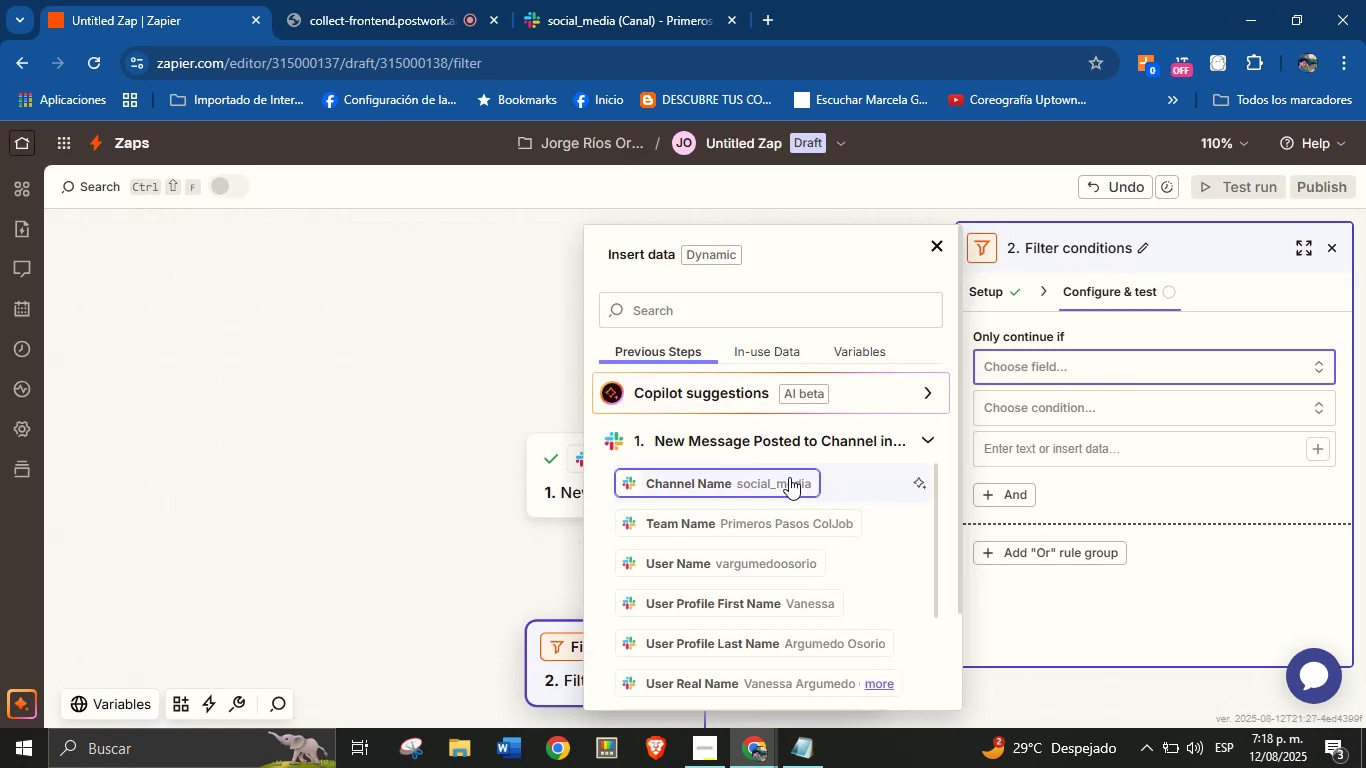 
scroll: coordinate [778, 567], scroll_direction: down, amount: 1.0
 